 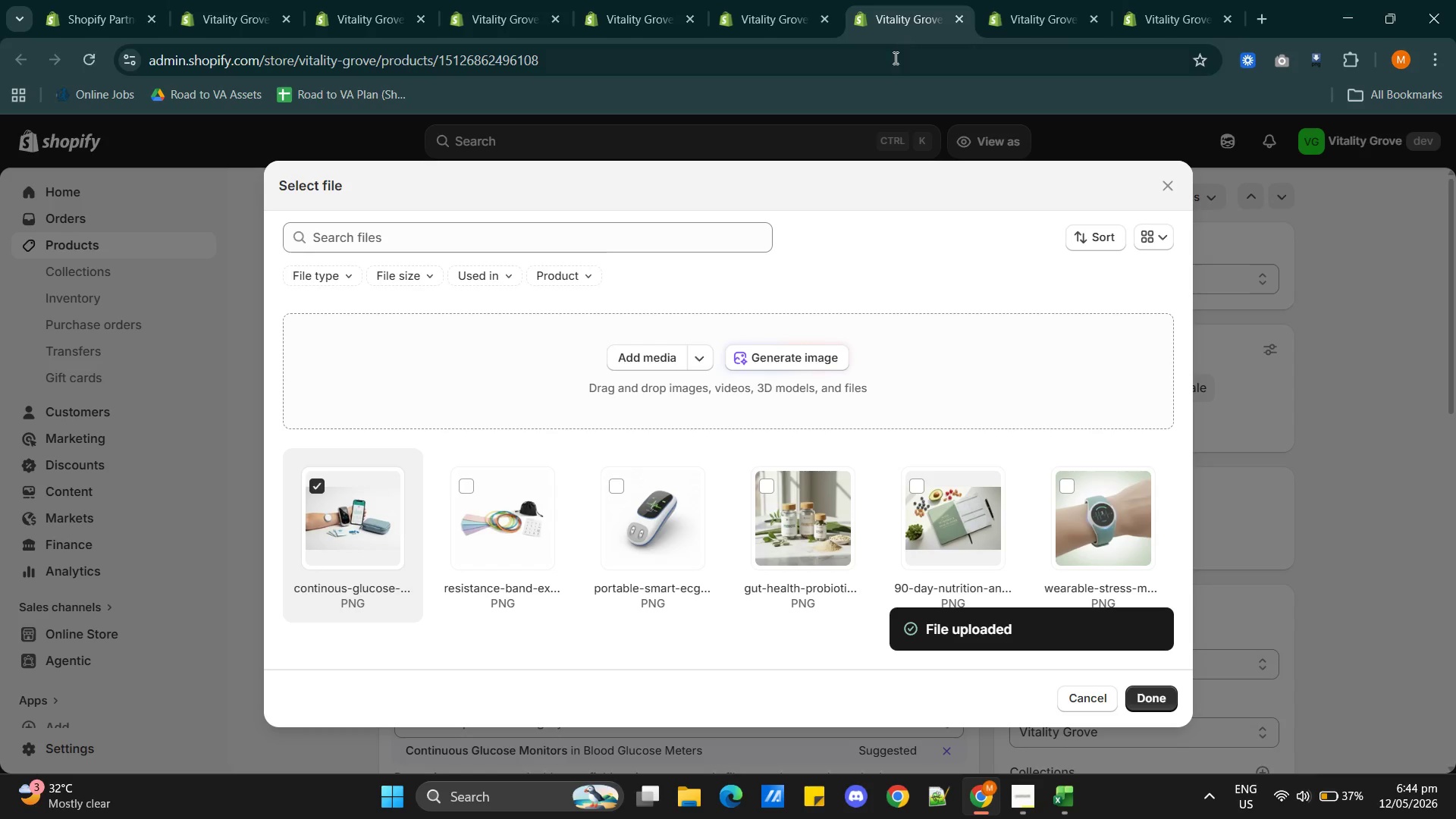 
left_click([774, 13])
 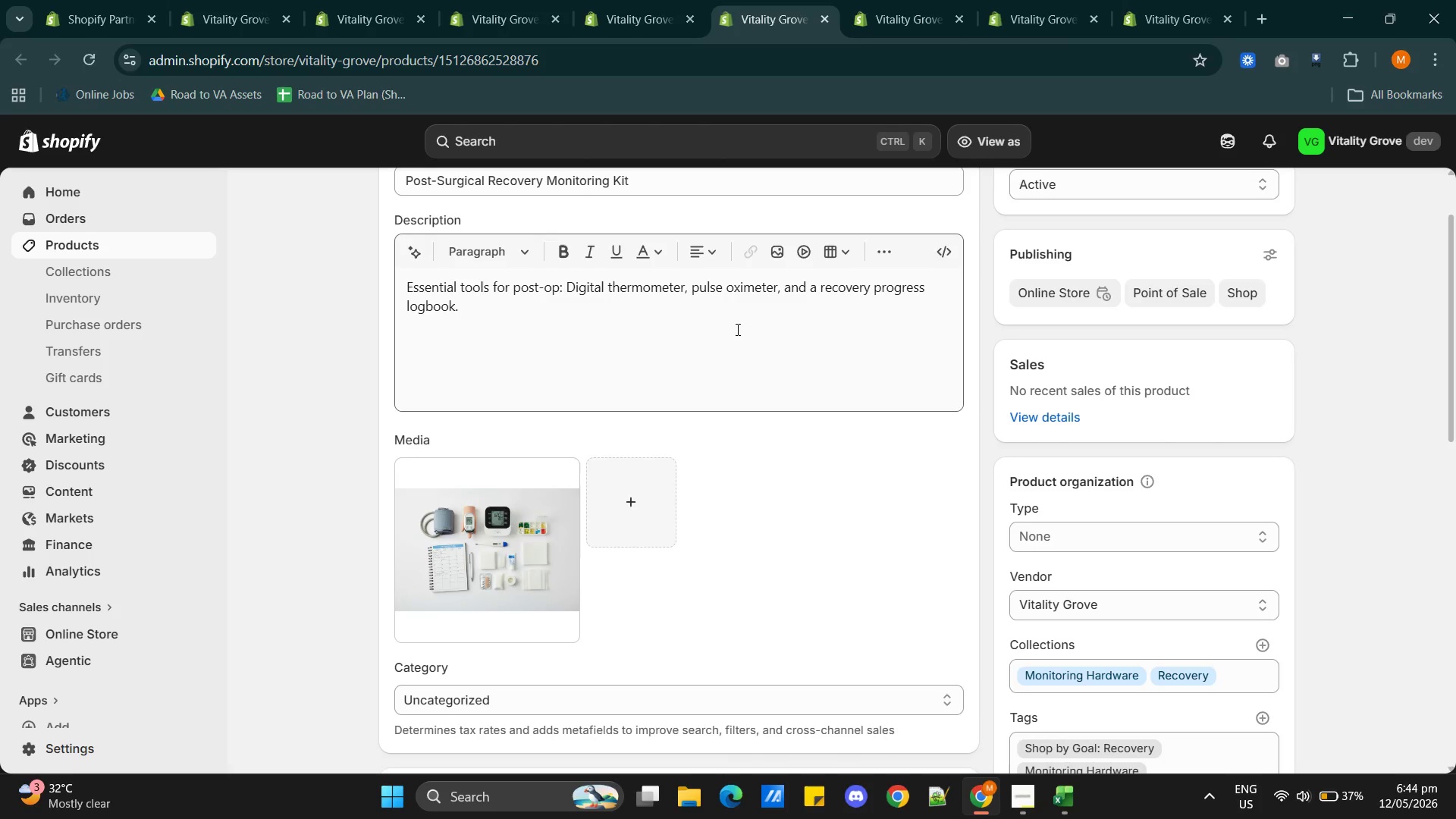 
scroll: coordinate [754, 334], scroll_direction: down, amount: 5.0
 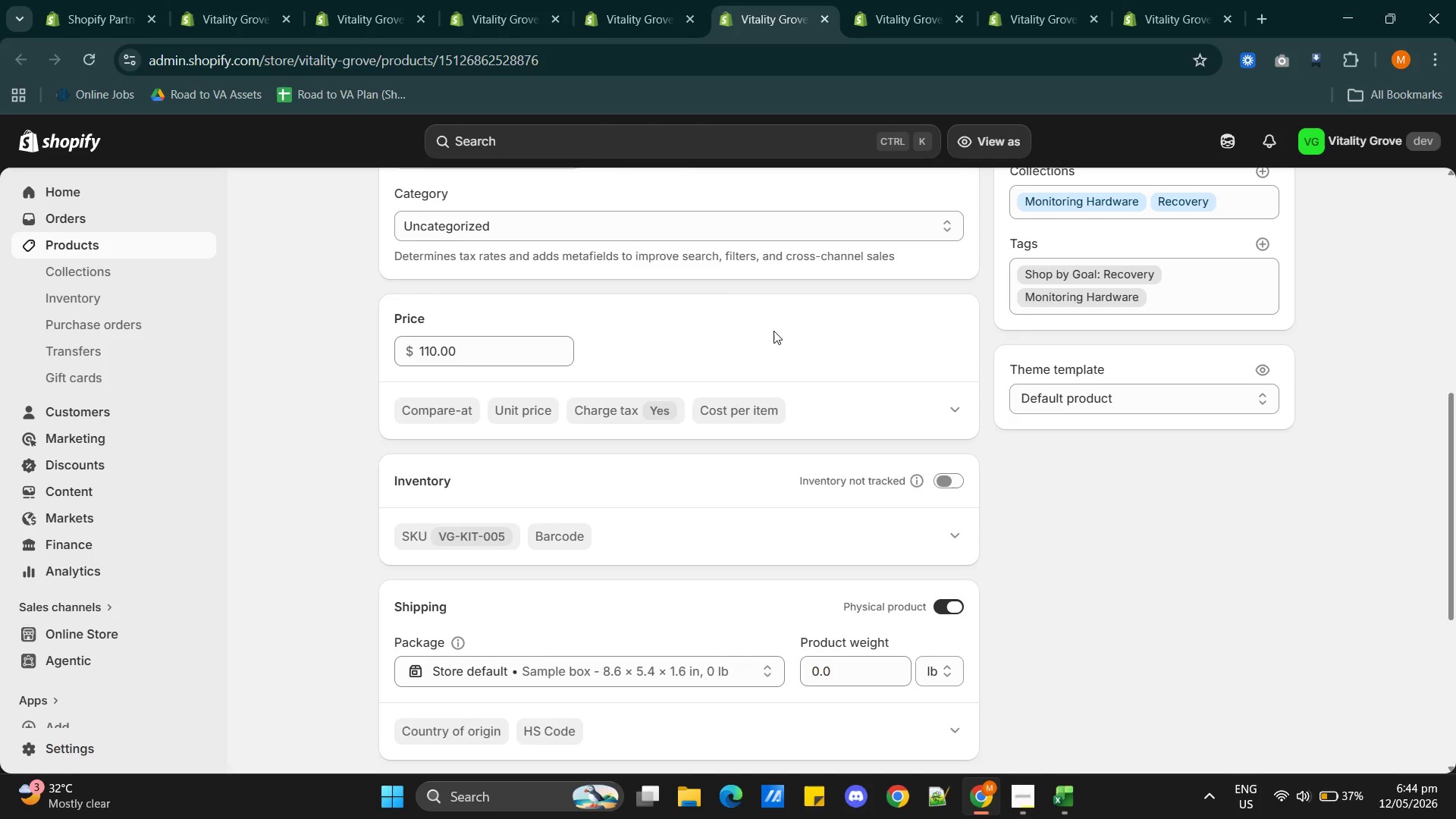 
scroll: coordinate [819, 304], scroll_direction: up, amount: 8.0
 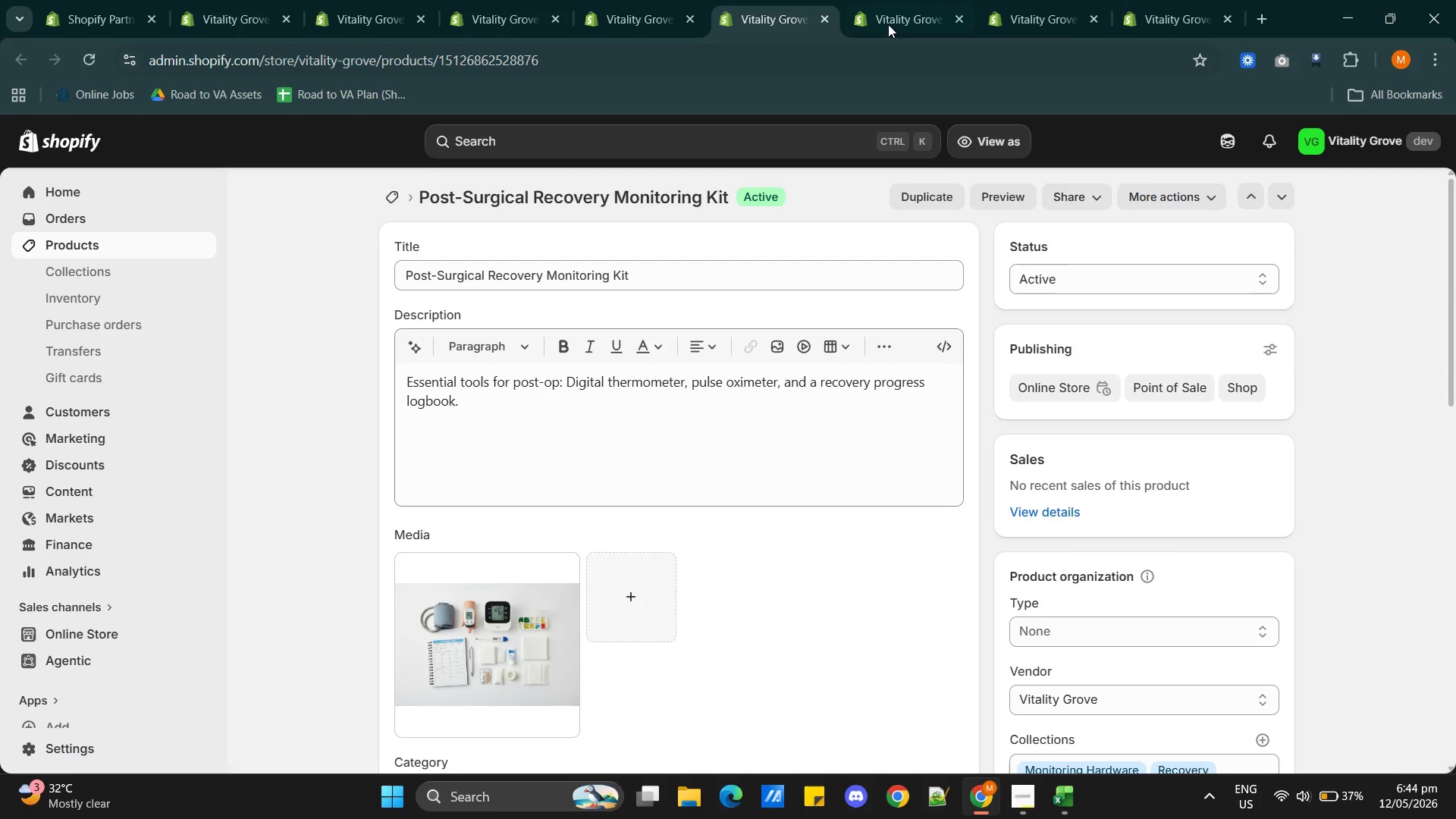 
left_click([893, 12])
 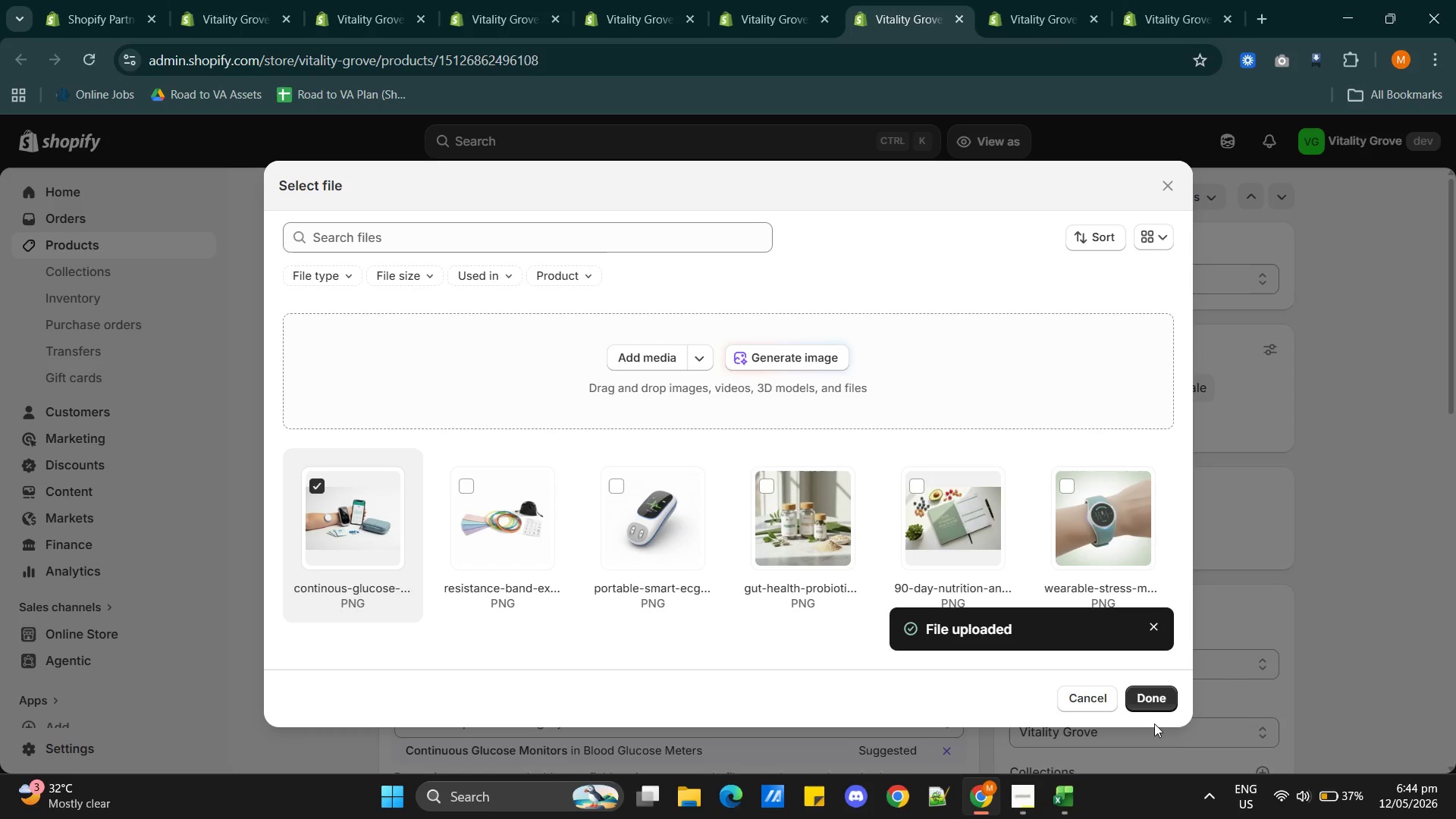 
left_click([1145, 706])
 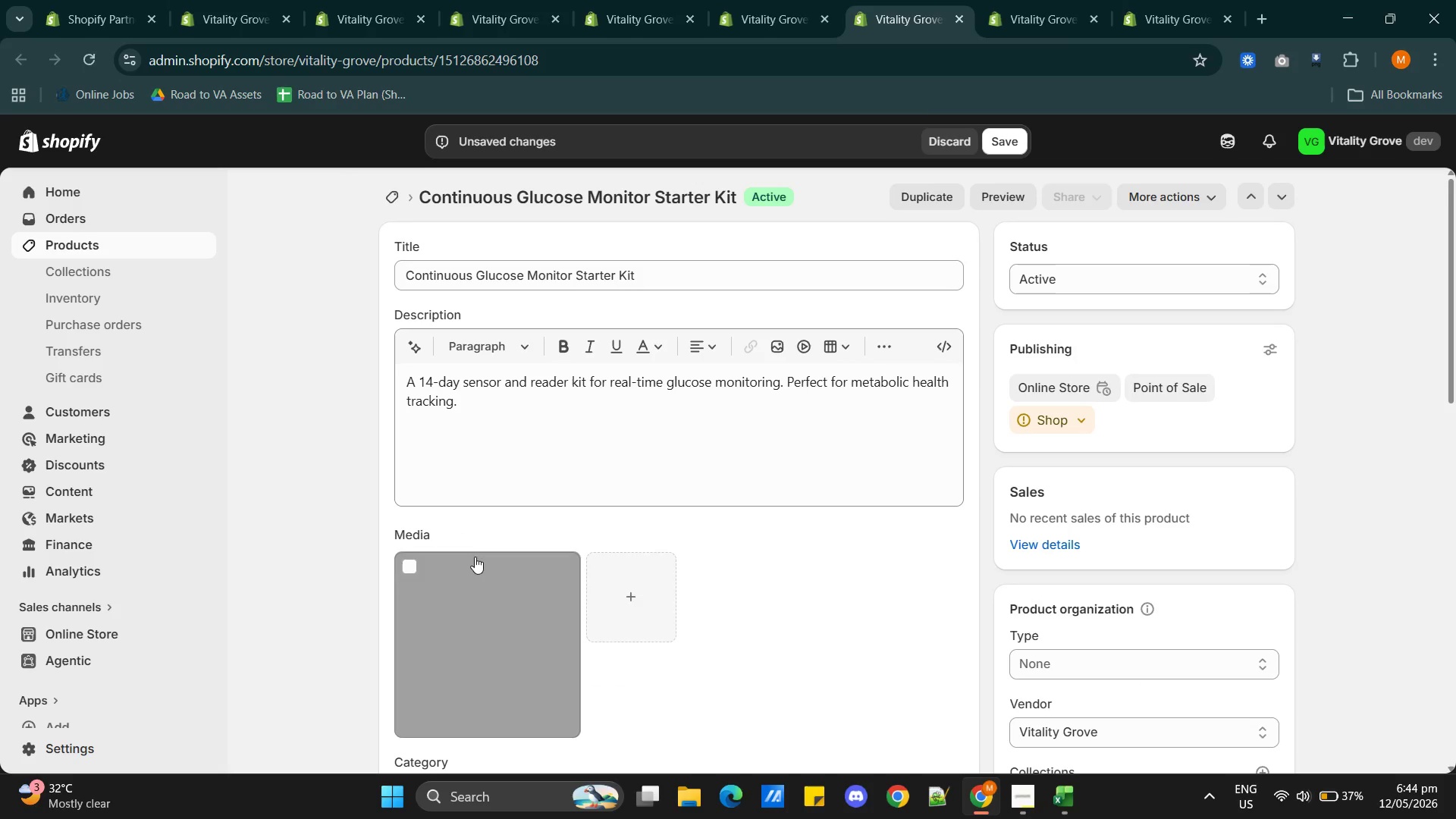 
scroll: coordinate [498, 549], scroll_direction: down, amount: 2.0
 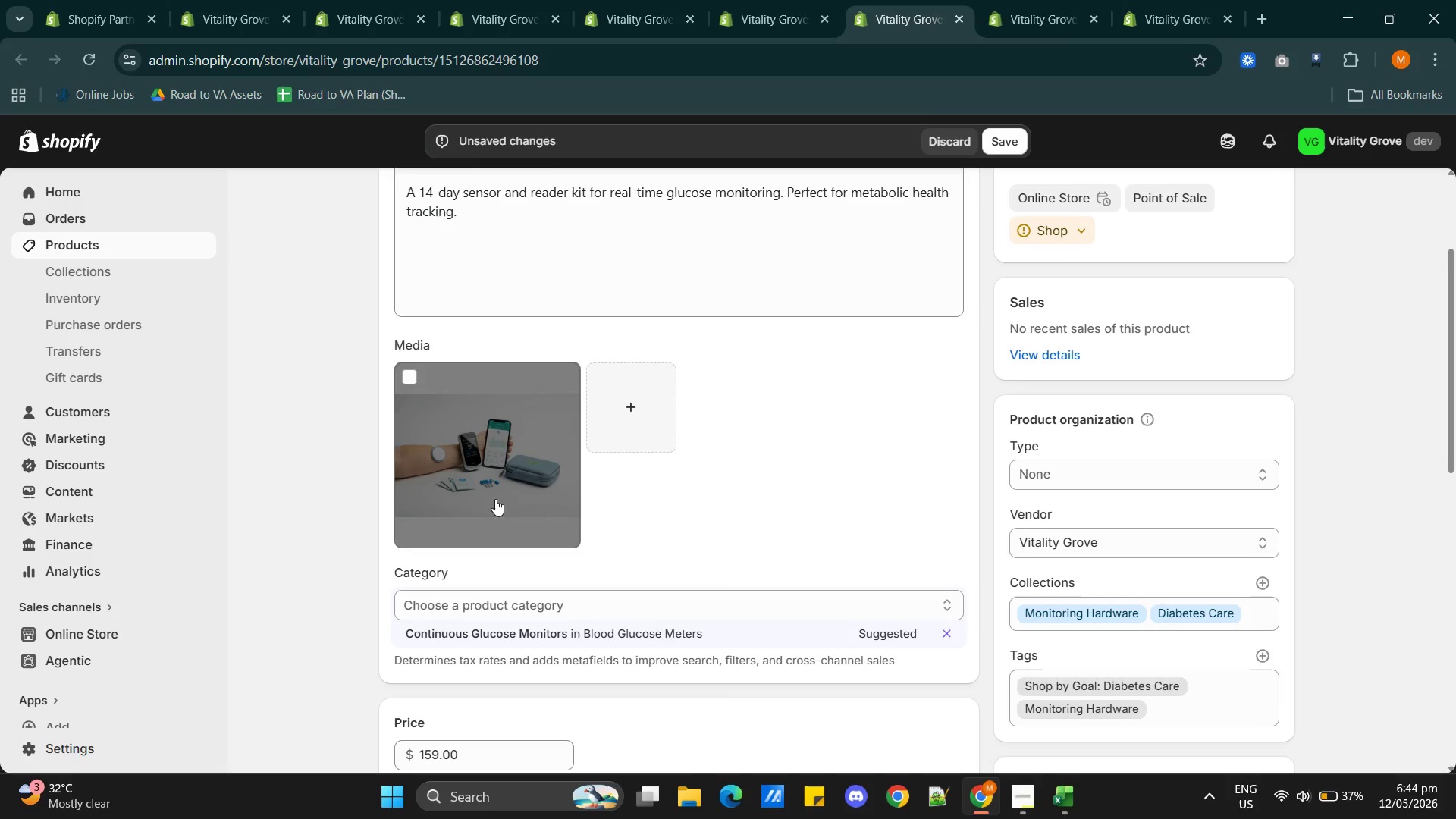 
left_click([497, 494])
 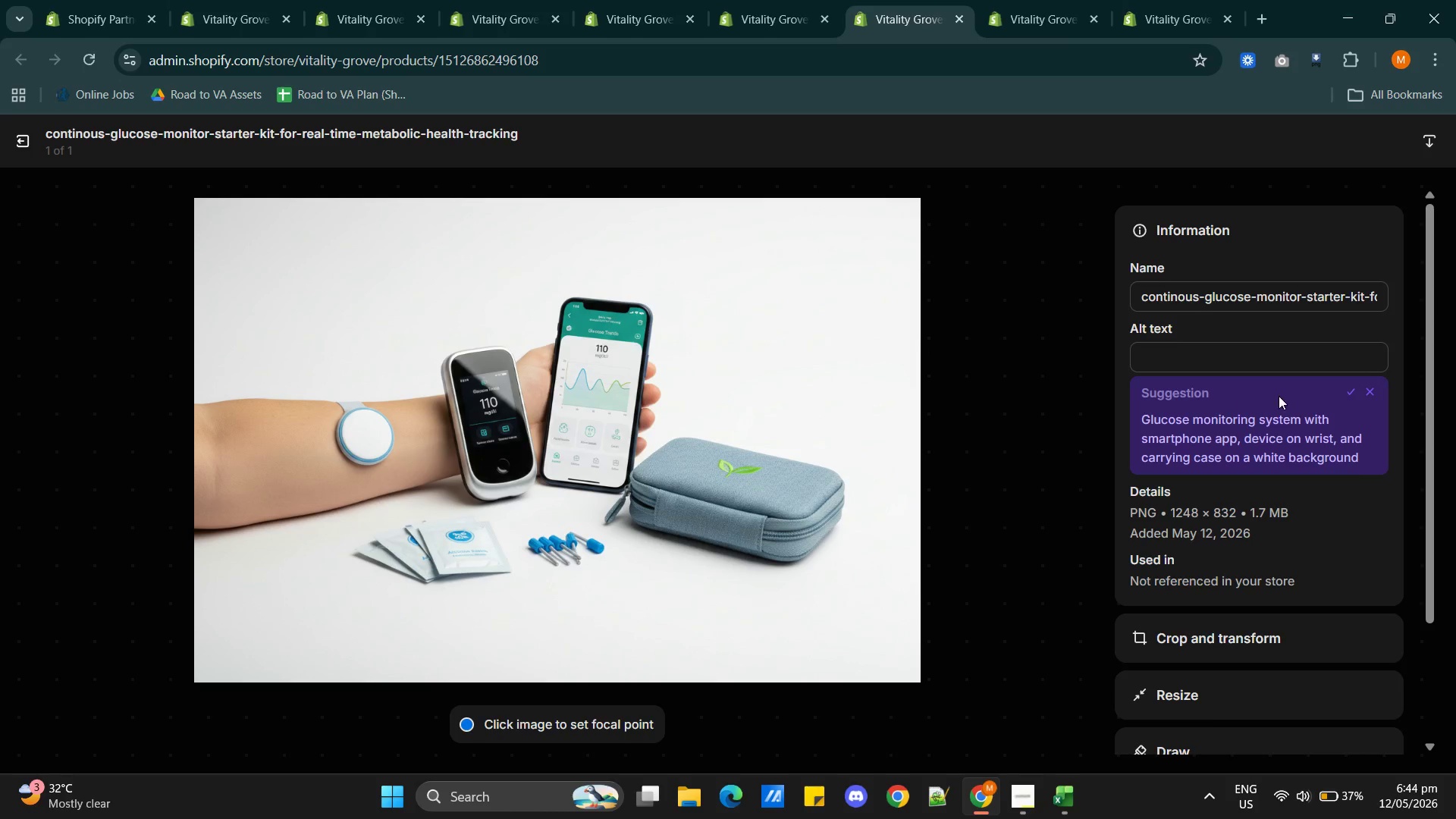 
wait(10.34)
 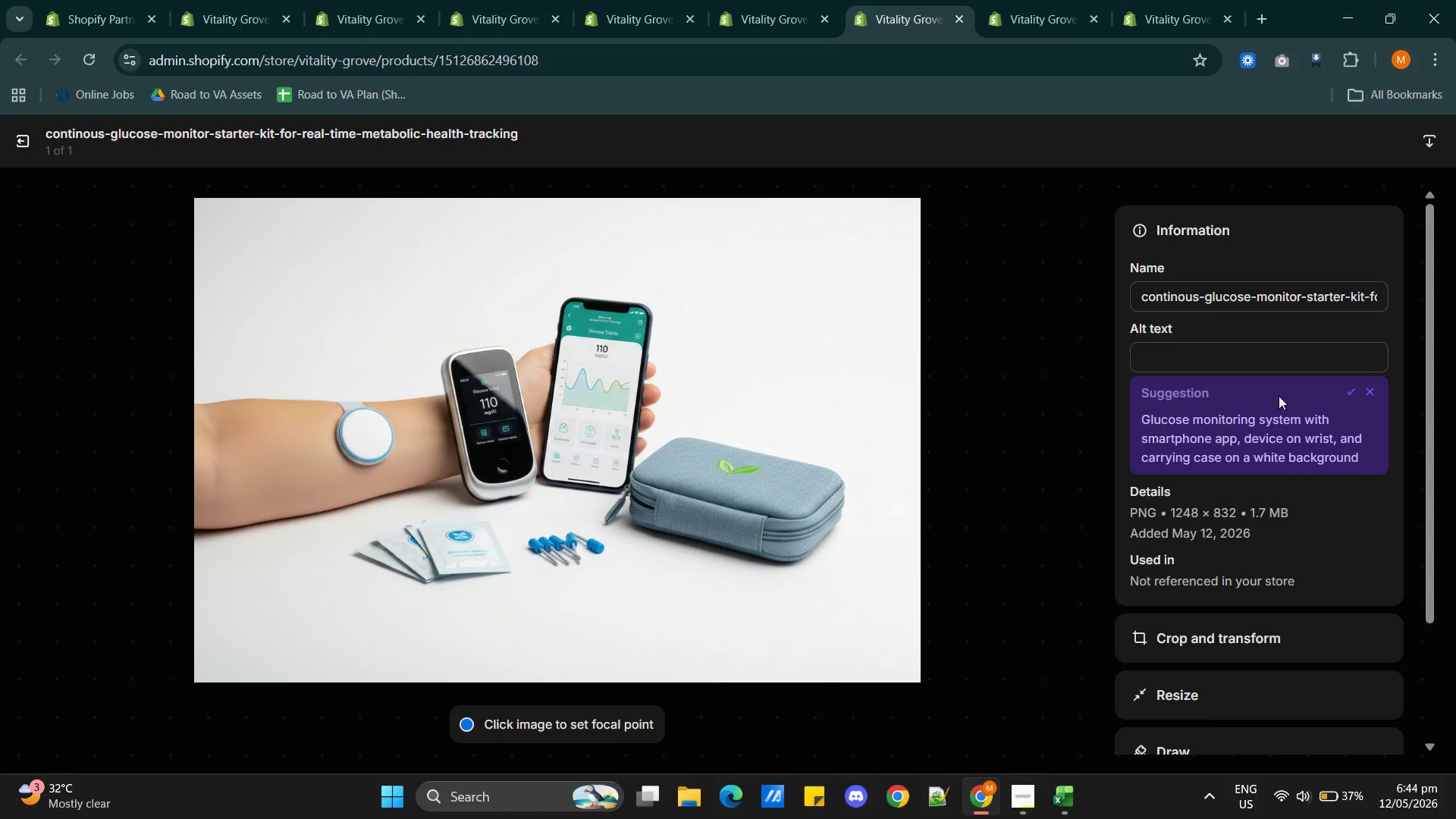 
left_click([1352, 394])
 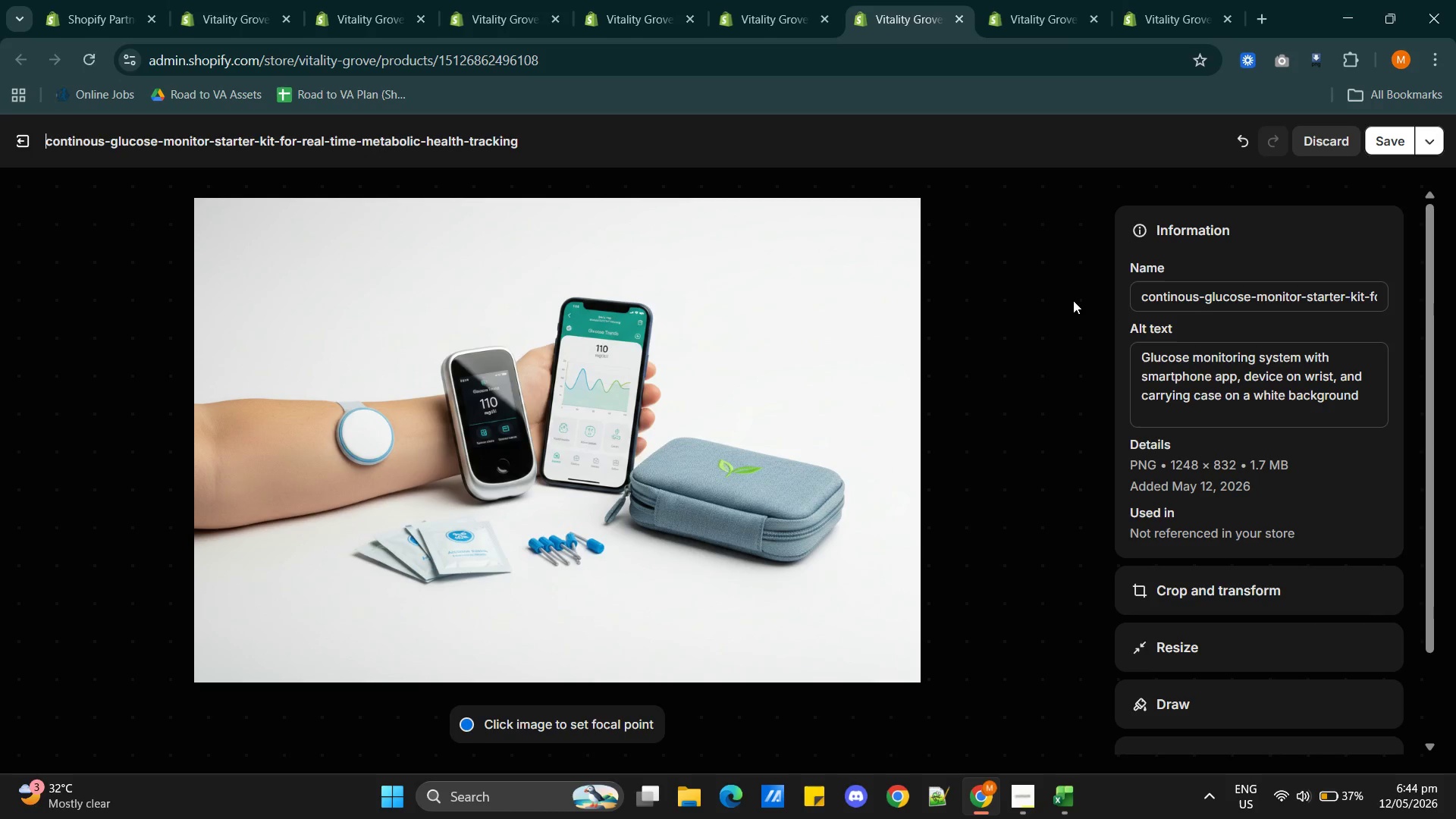 
left_click([1381, 152])
 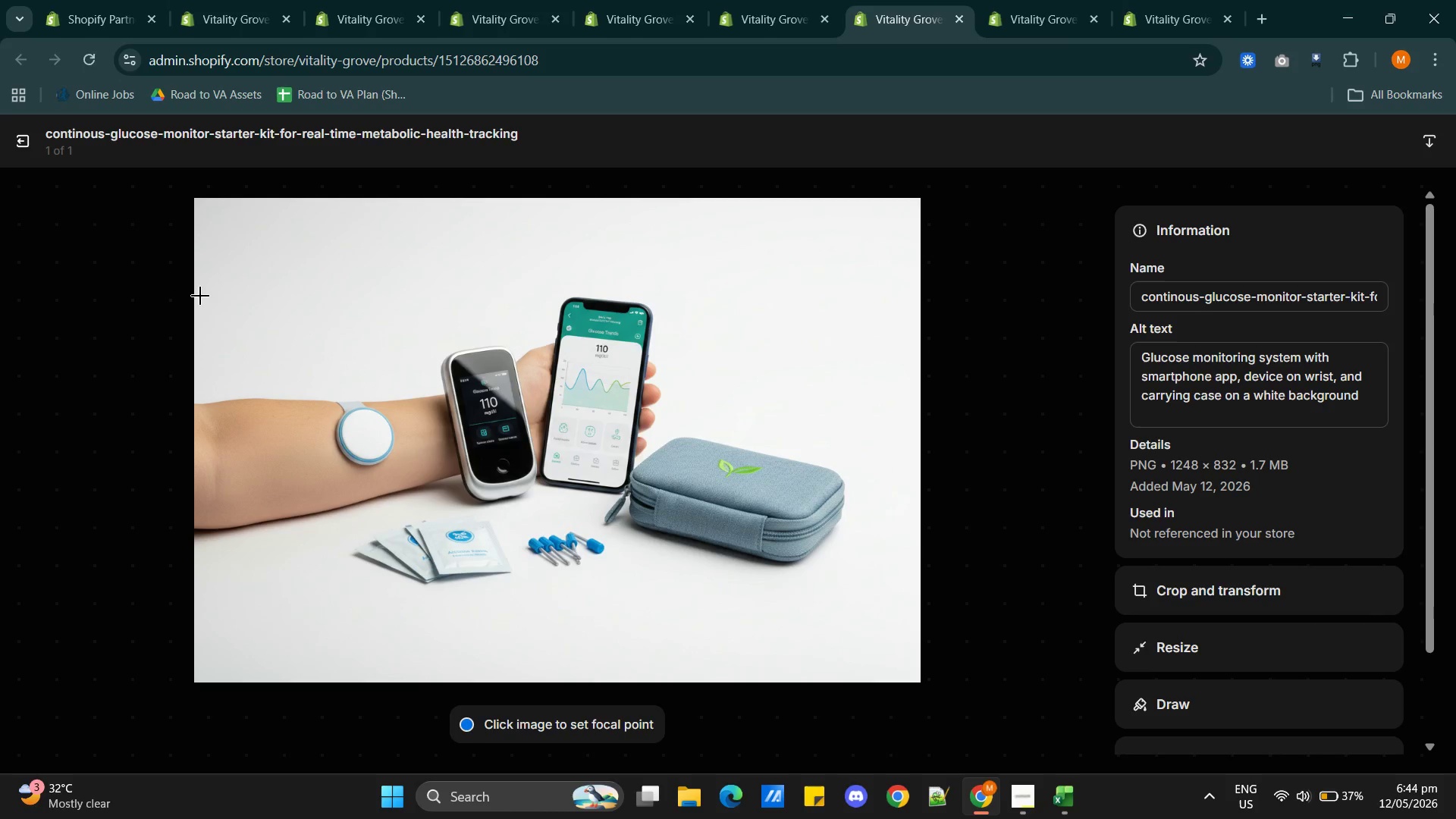 
left_click([27, 150])
 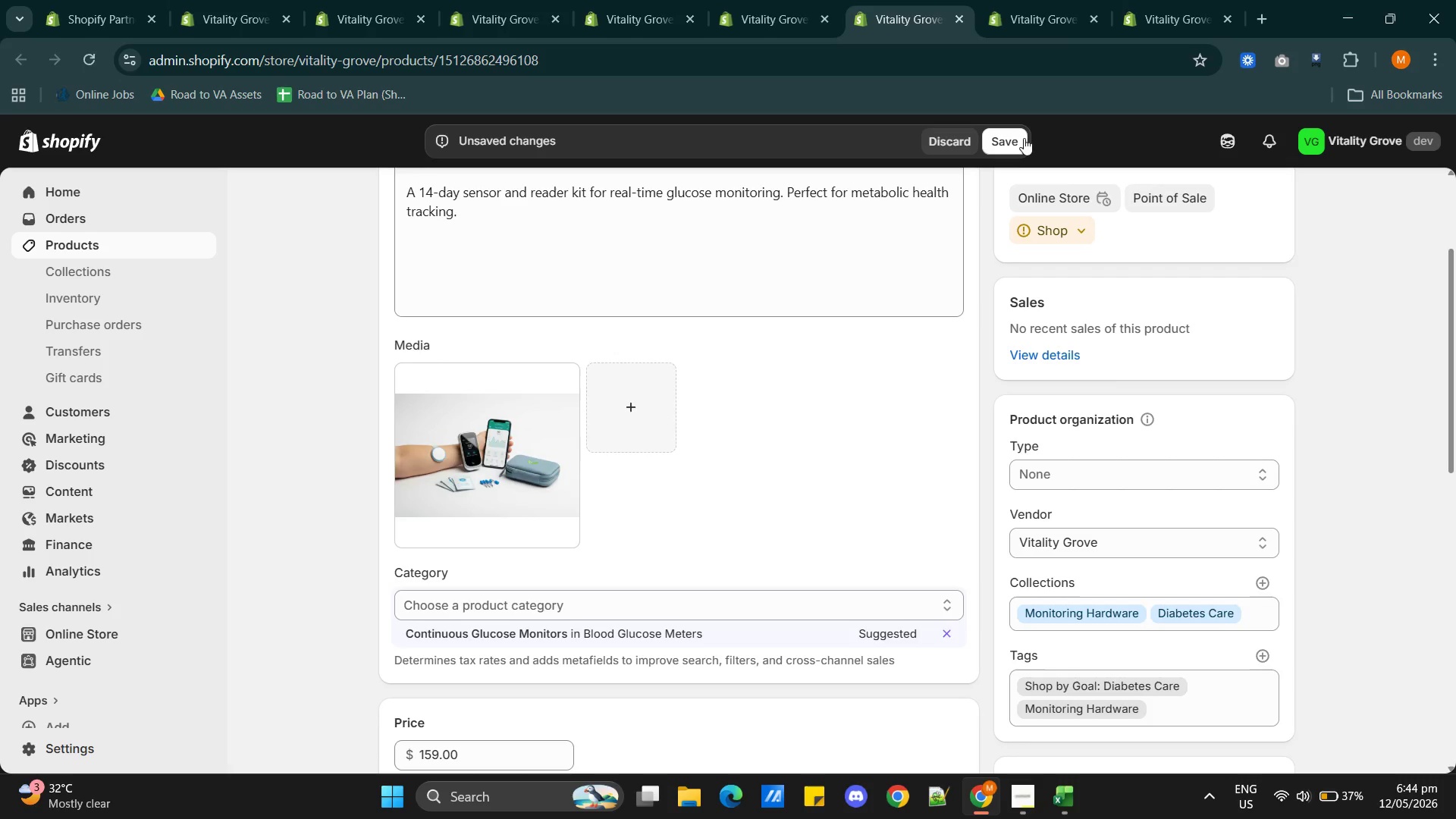 
left_click([1018, 140])
 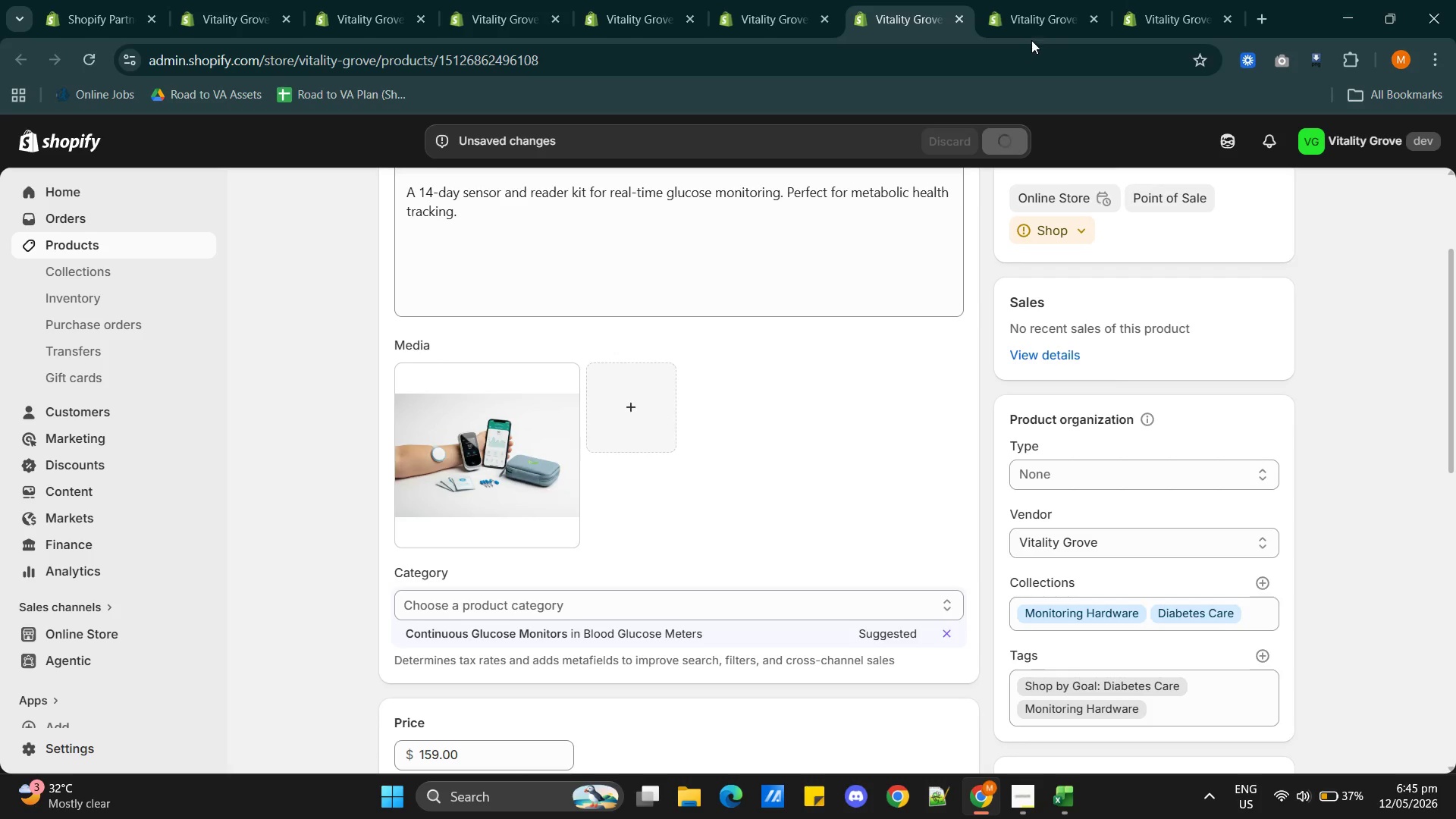 
left_click([1033, 20])
 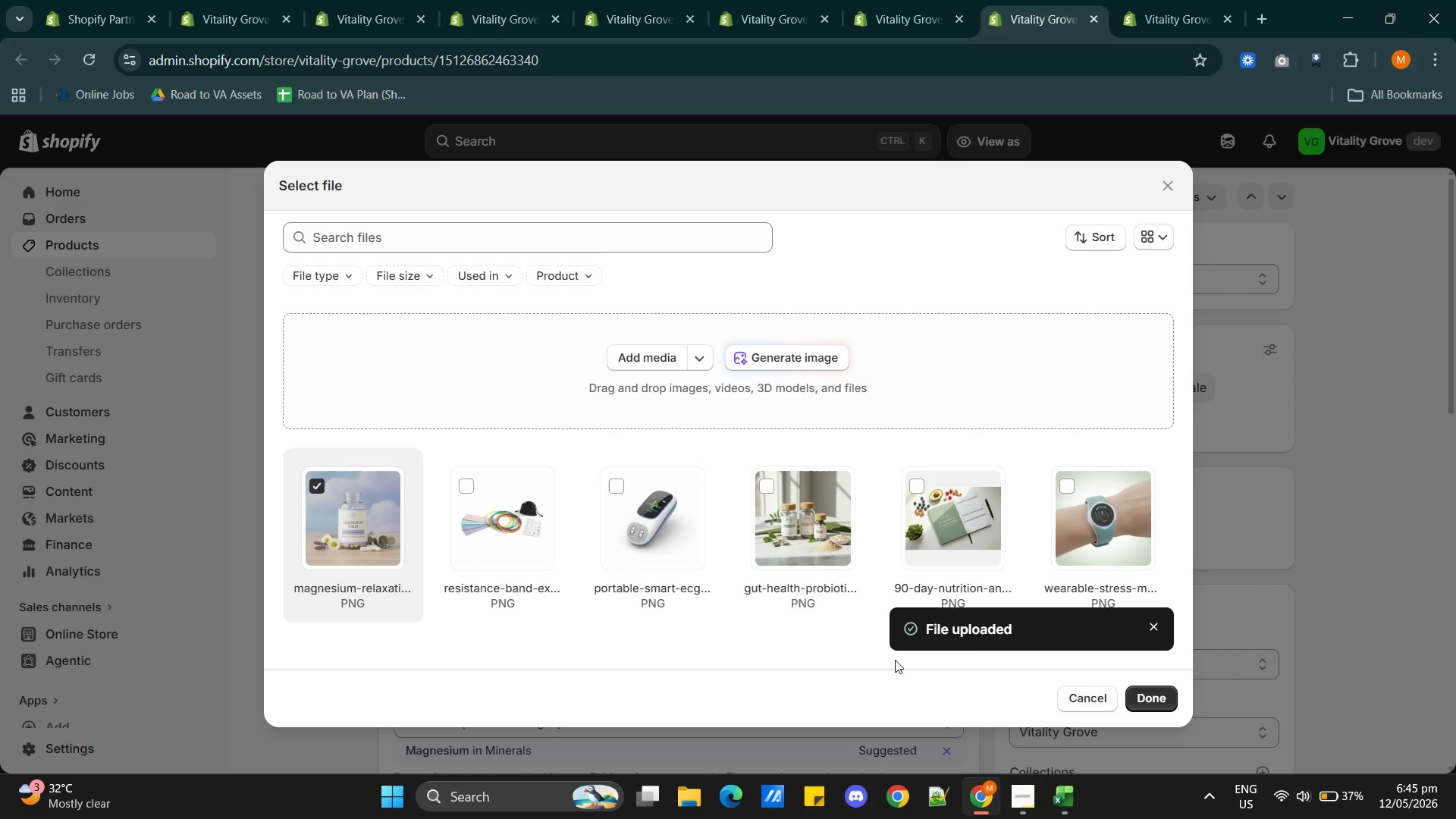 
left_click([1151, 699])
 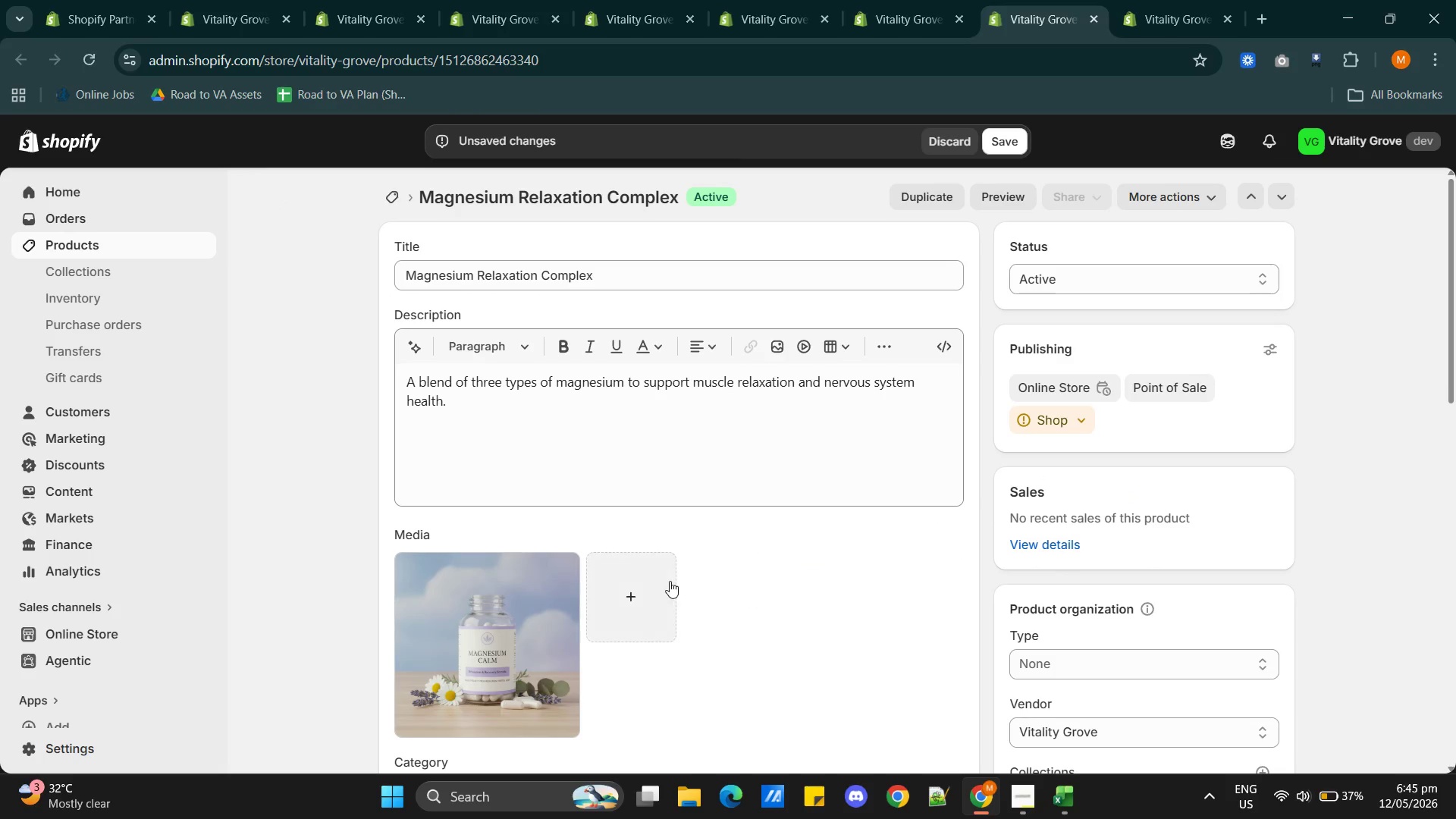 
left_click([510, 632])
 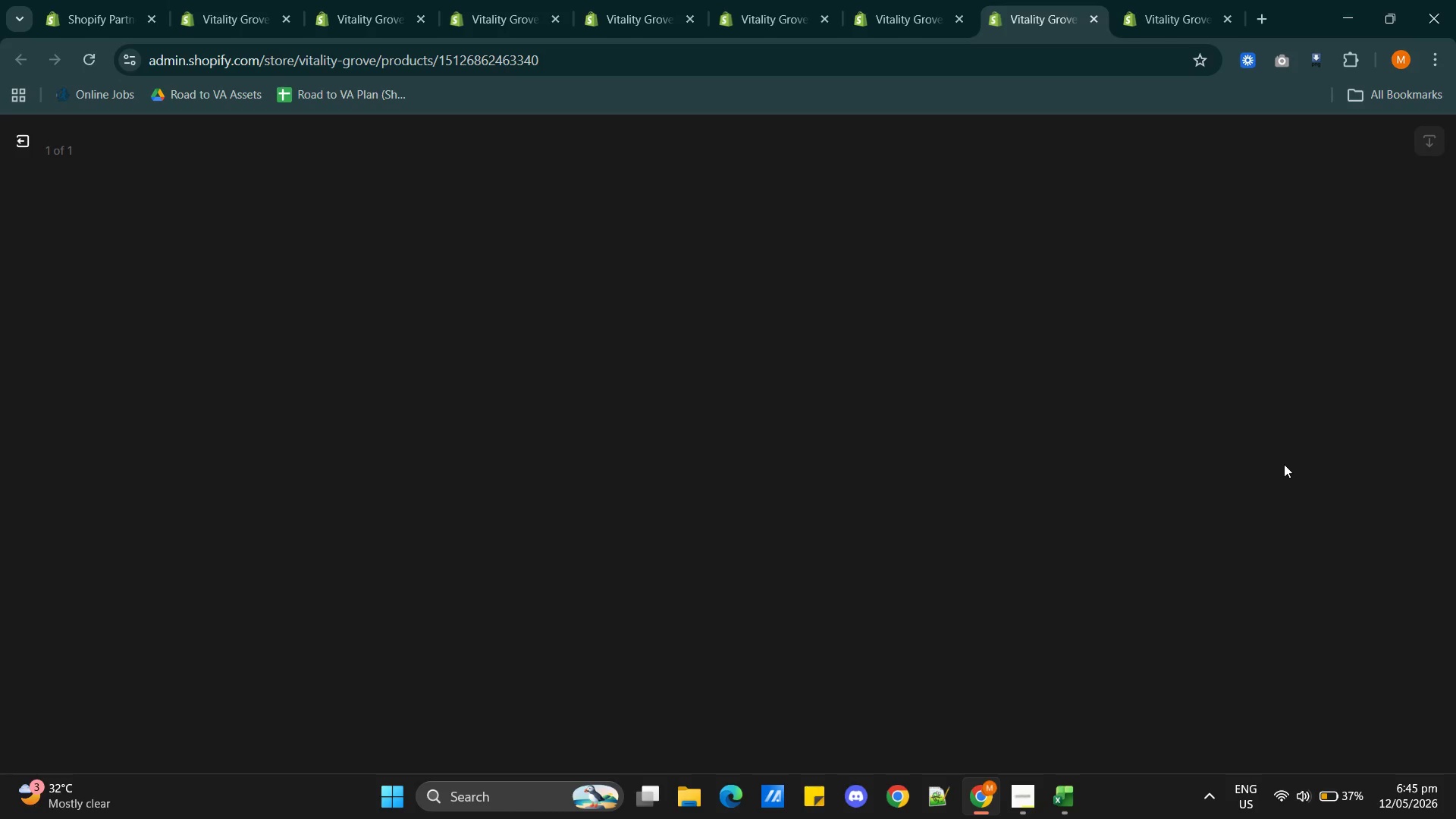 
mouse_move([1220, 395])
 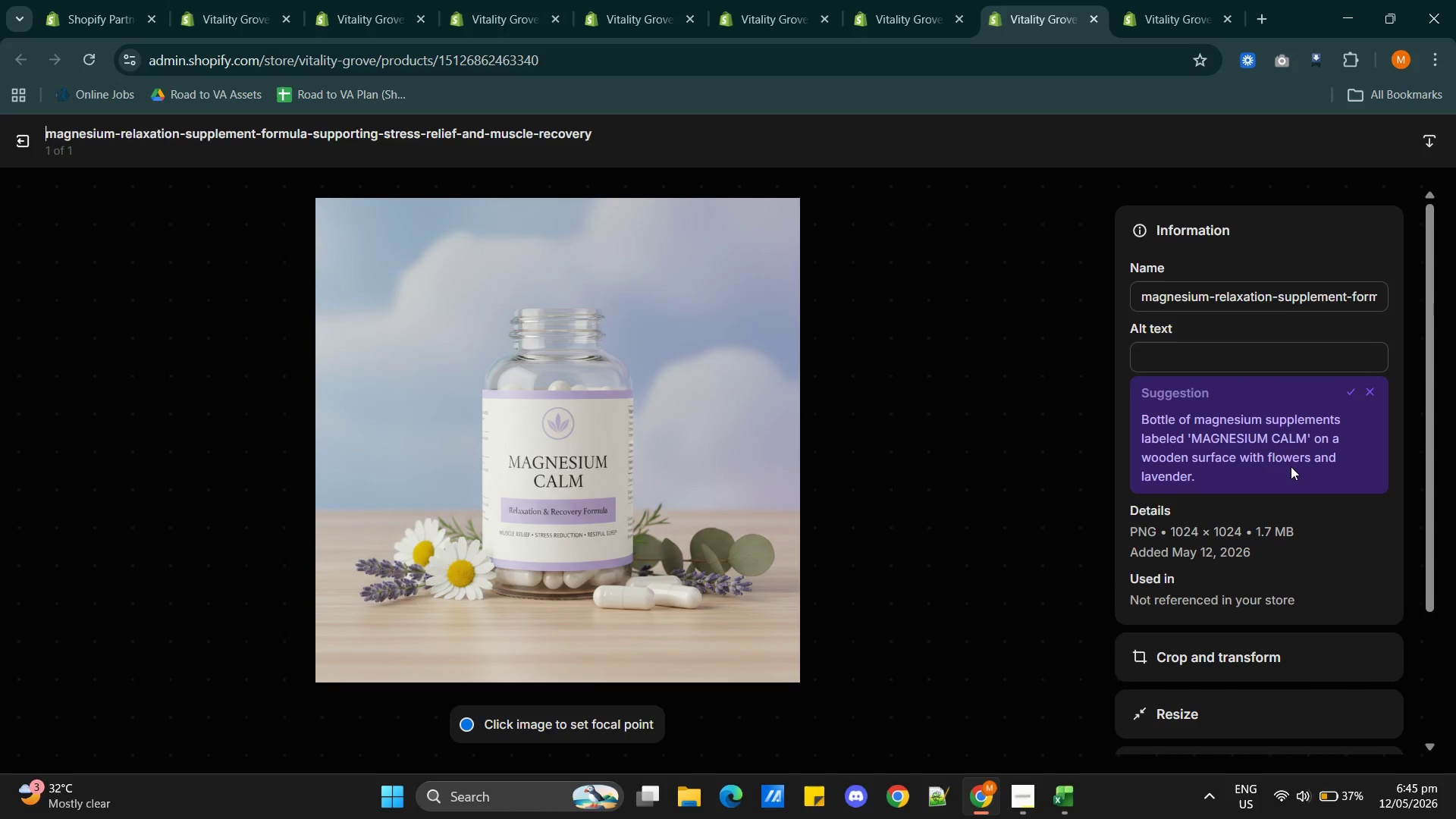 
wait(5.25)
 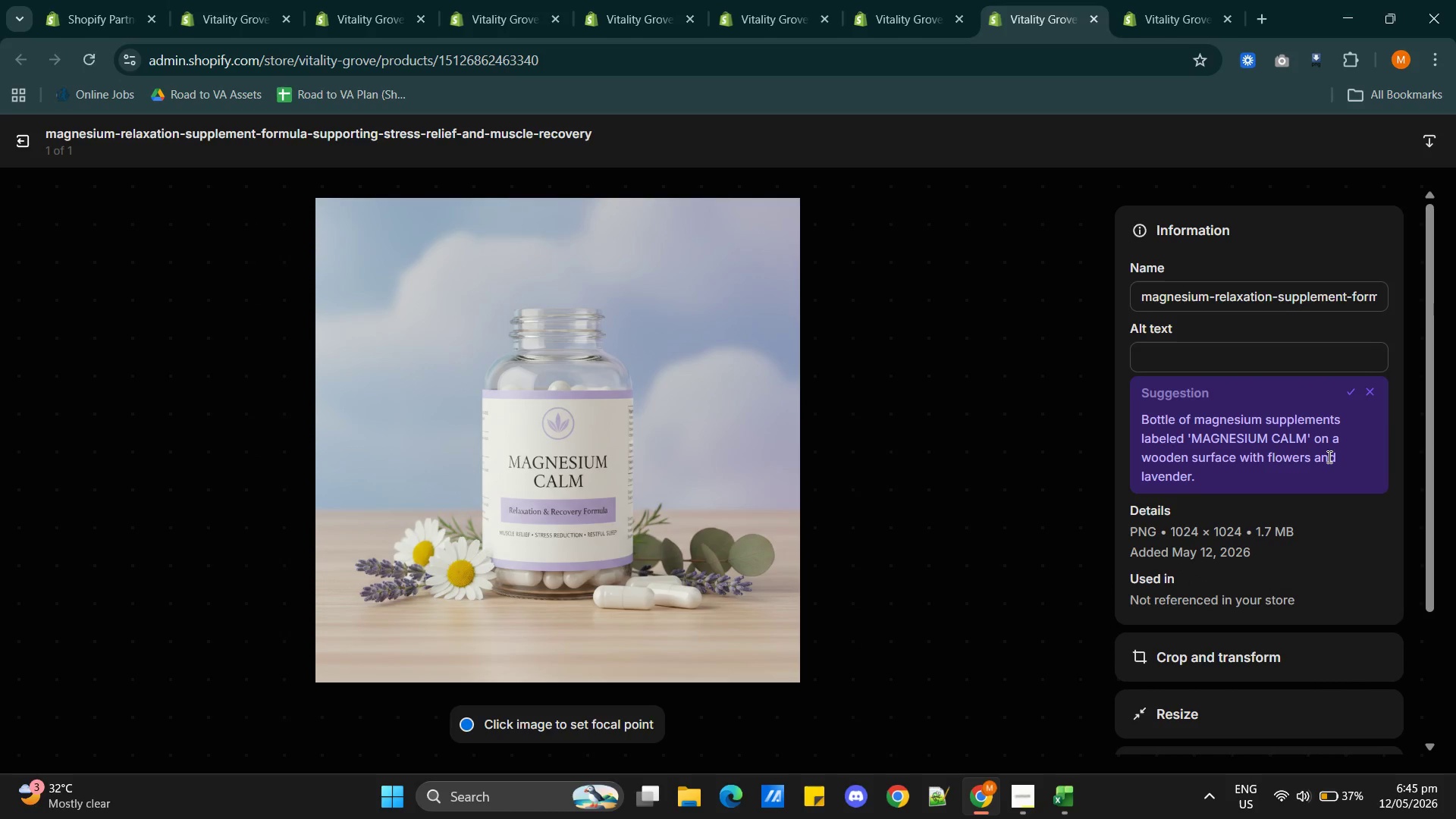 
left_click([1346, 391])
 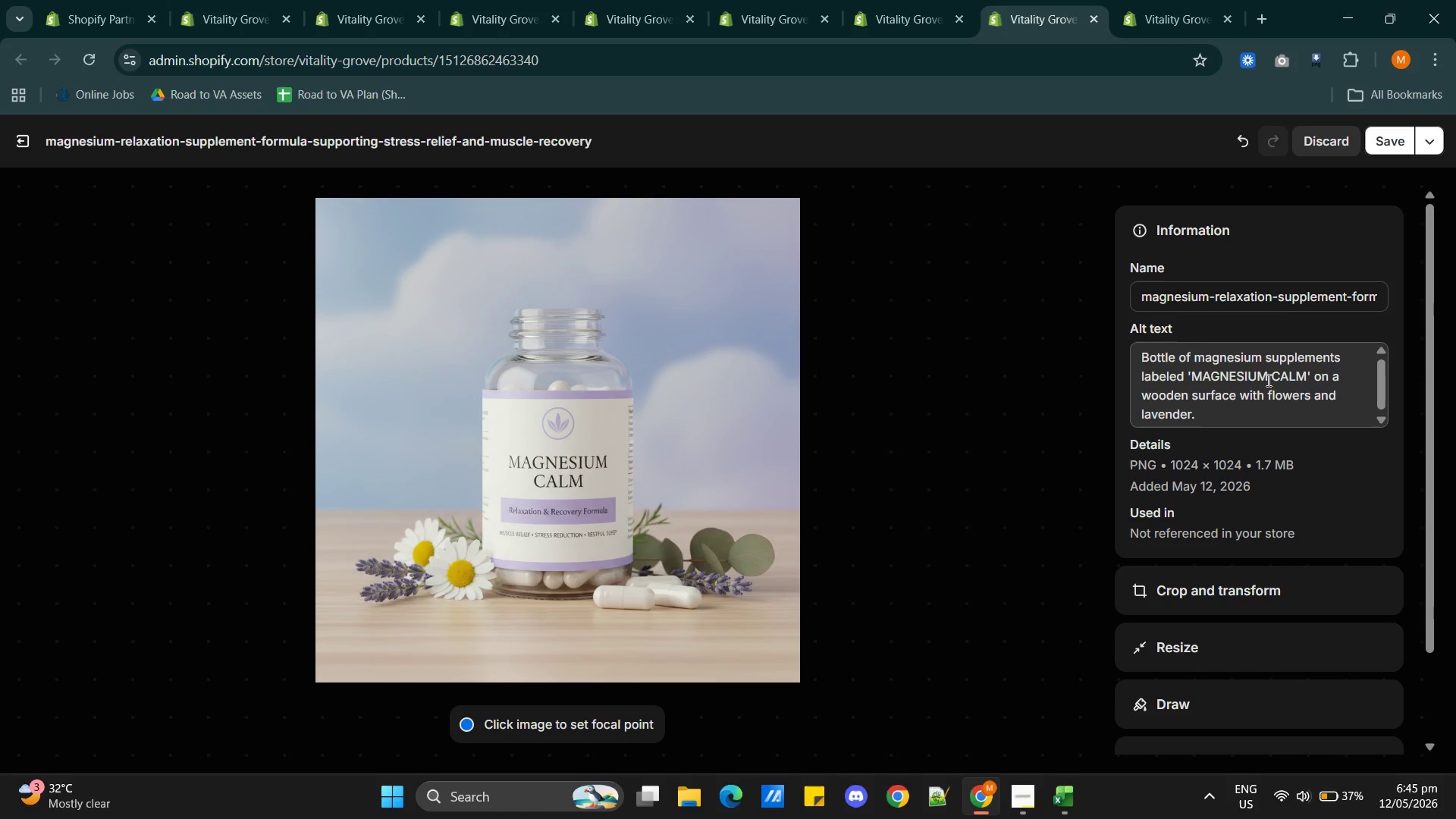 
left_click([1373, 147])
 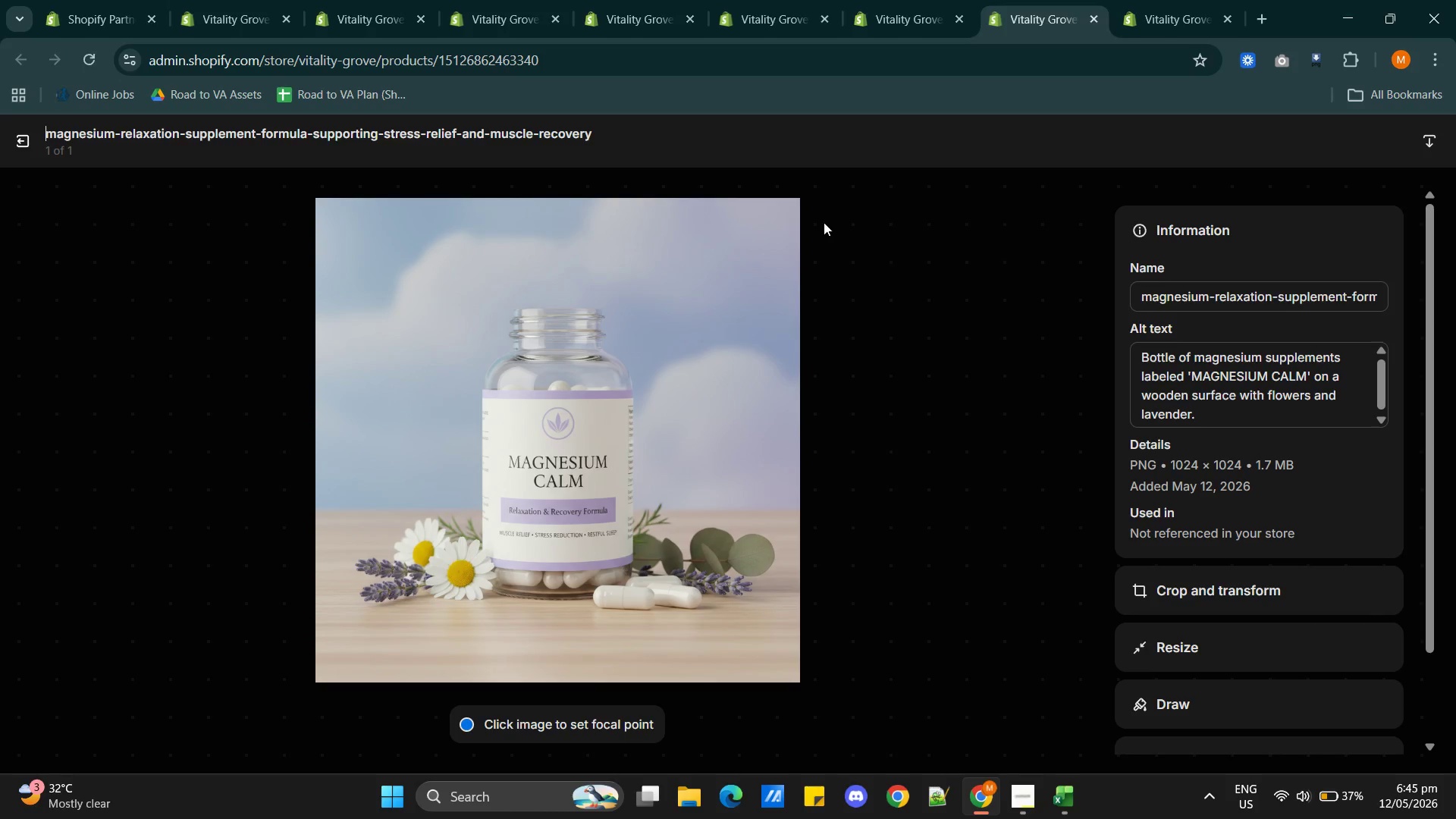 
left_click([19, 137])
 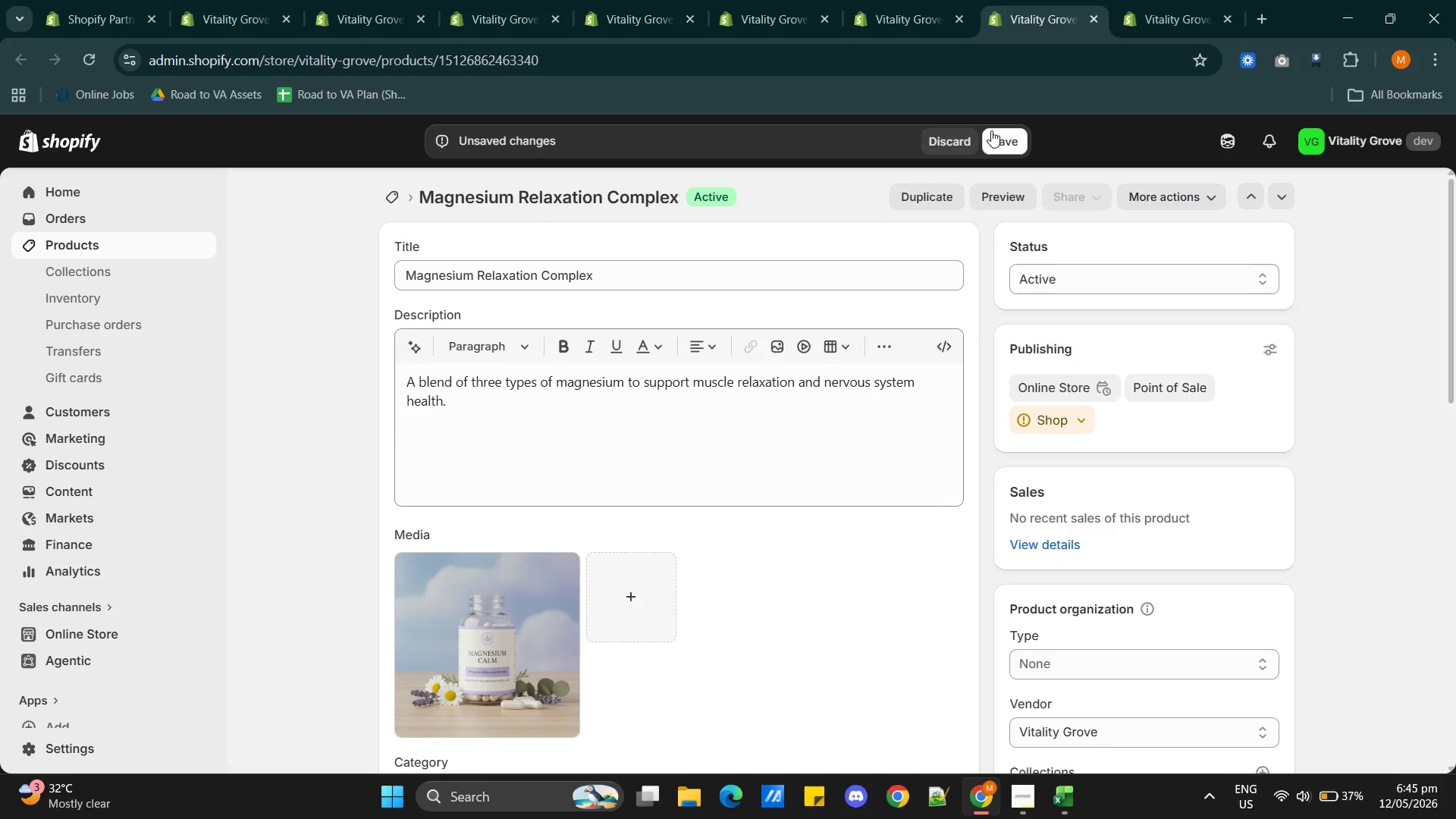 
left_click([999, 130])
 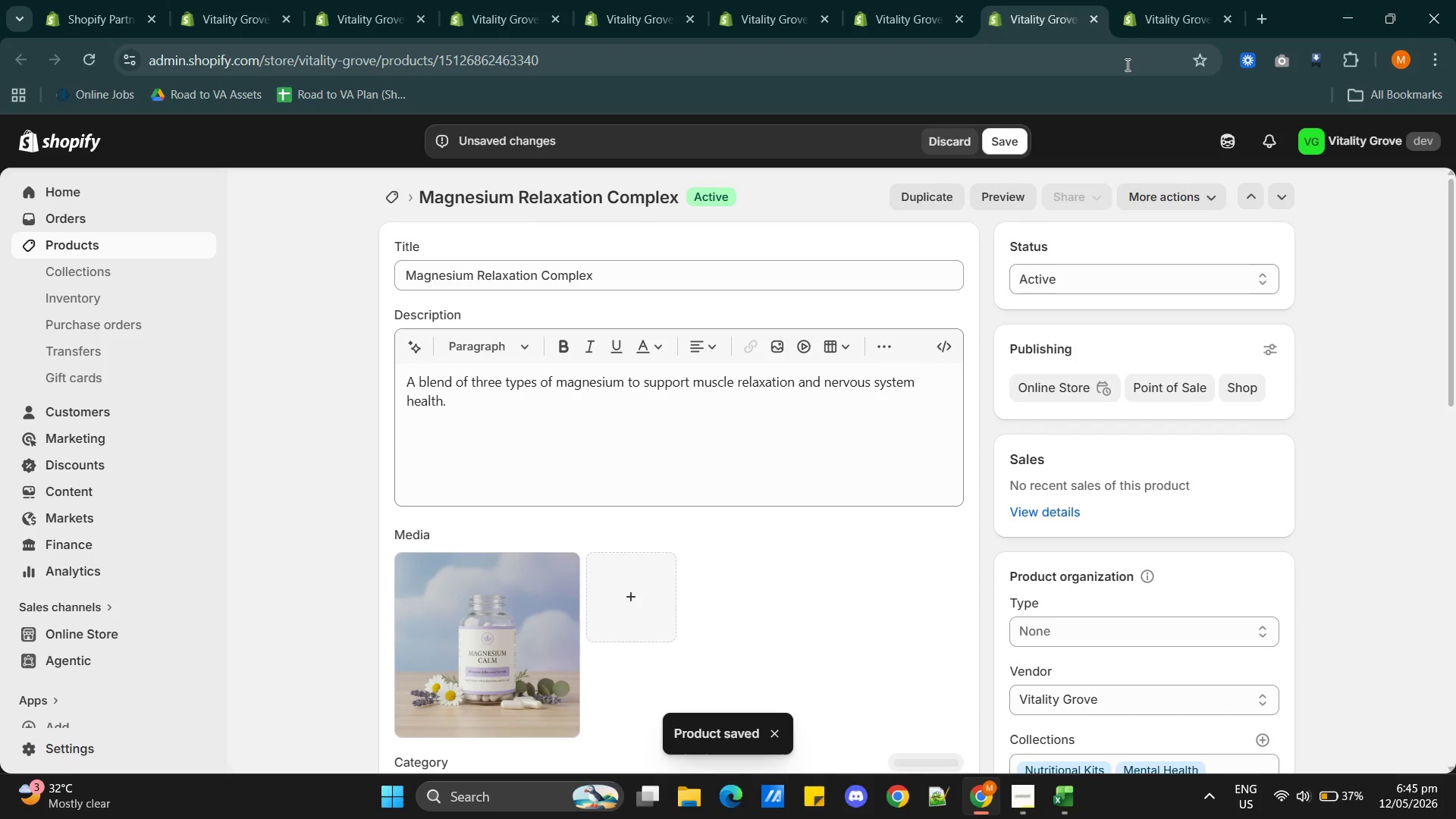 
wait(7.86)
 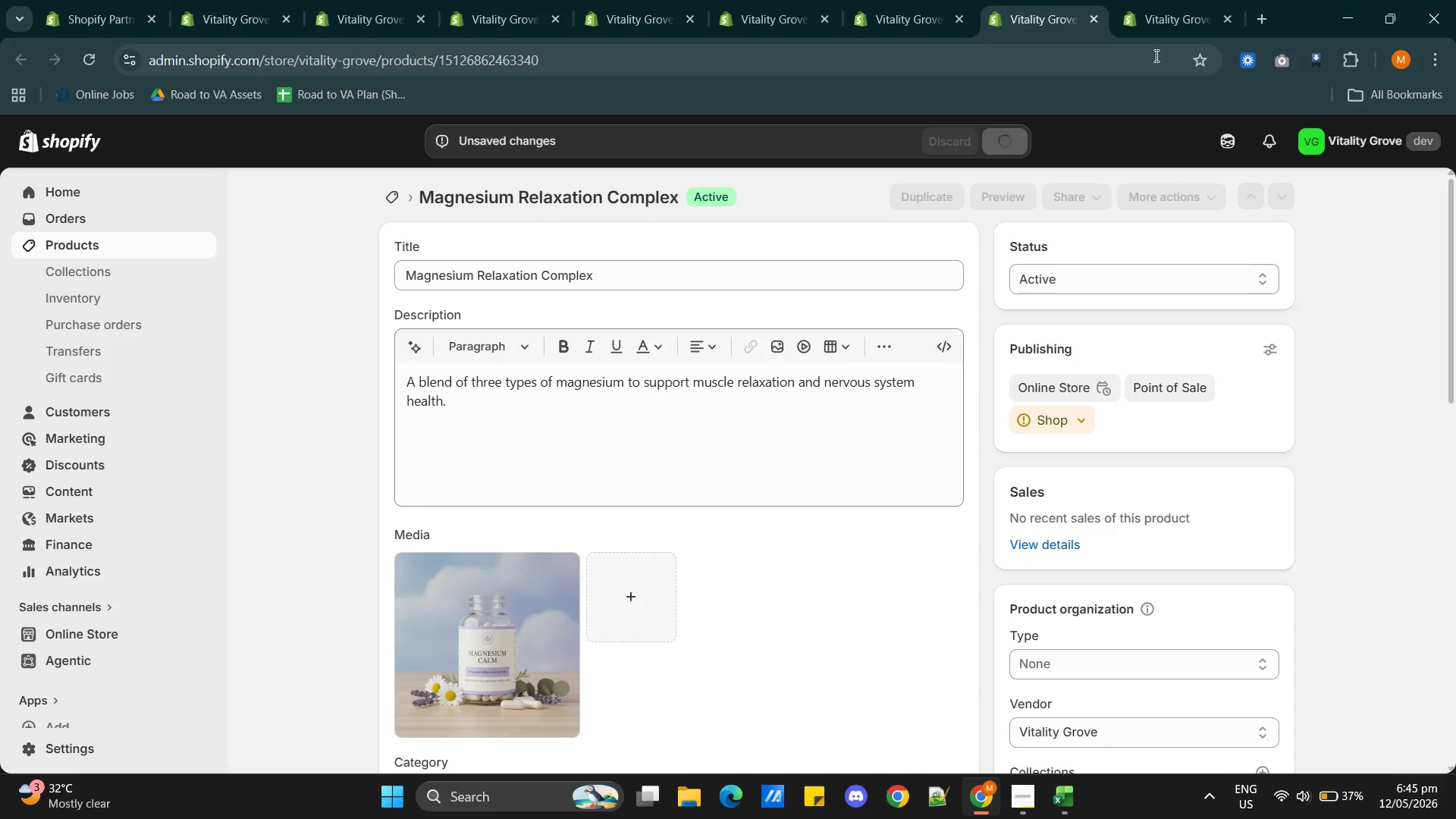 
left_click([1151, 25])
 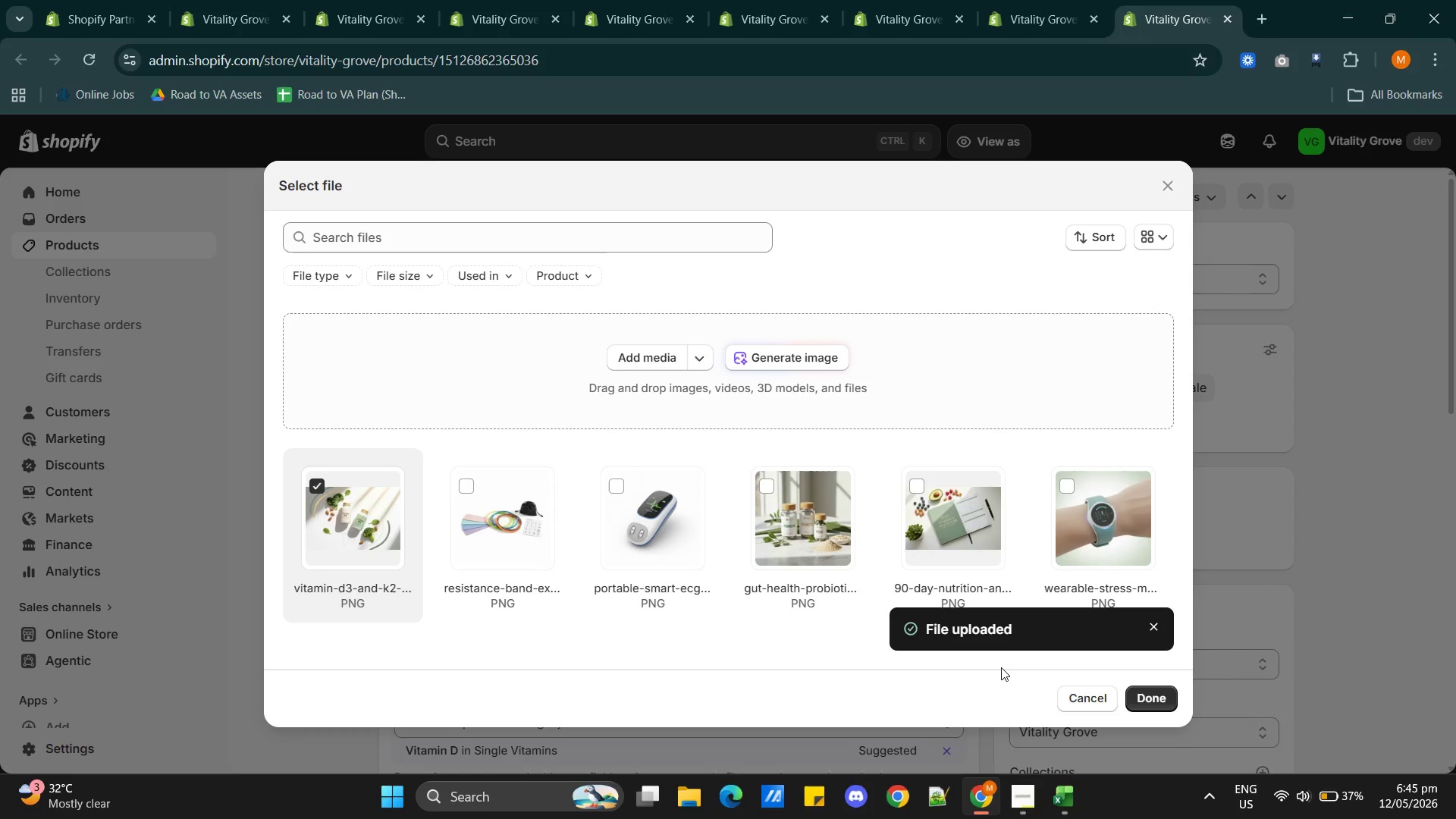 
left_click([1147, 691])
 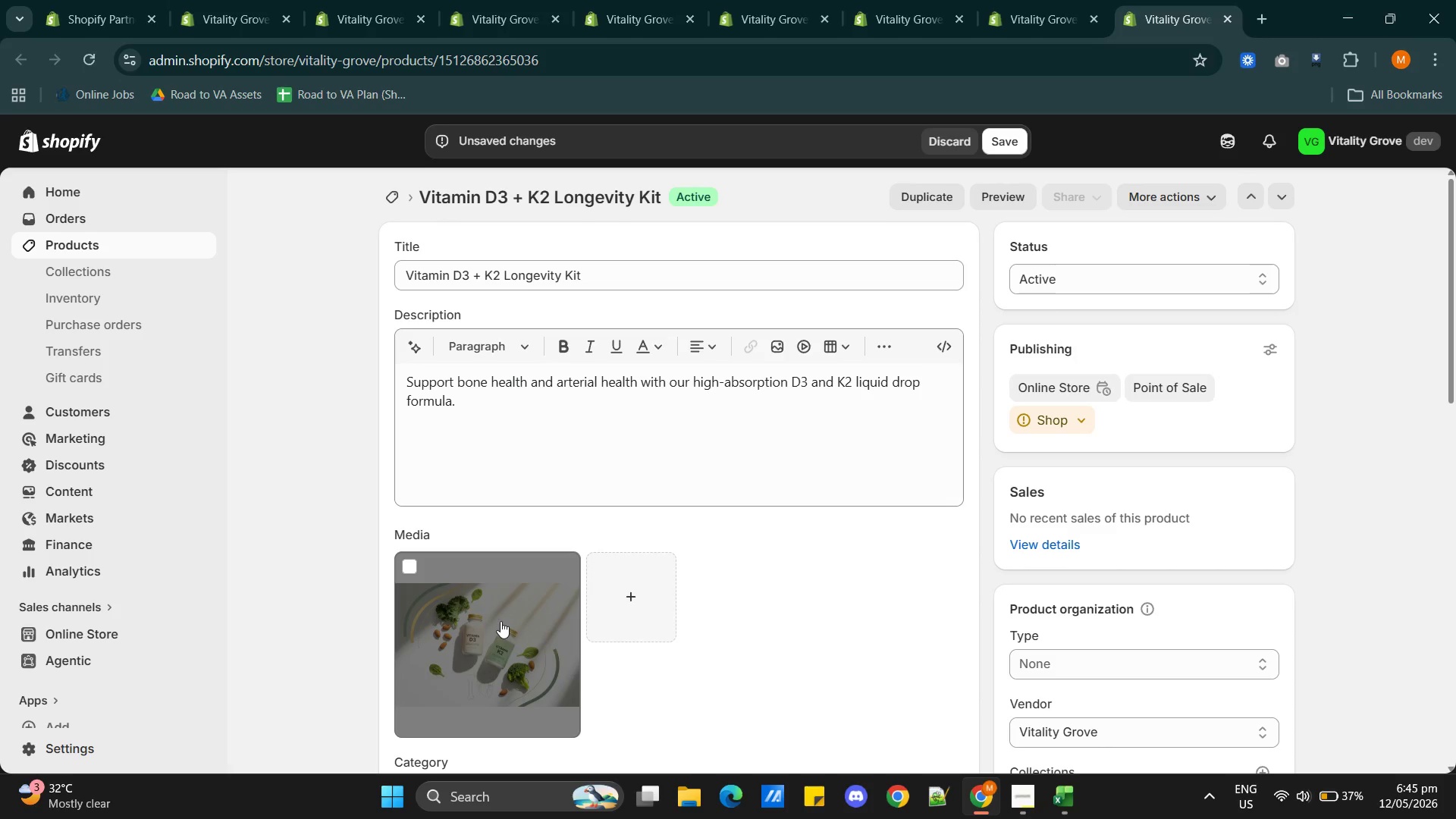 
left_click([494, 623])
 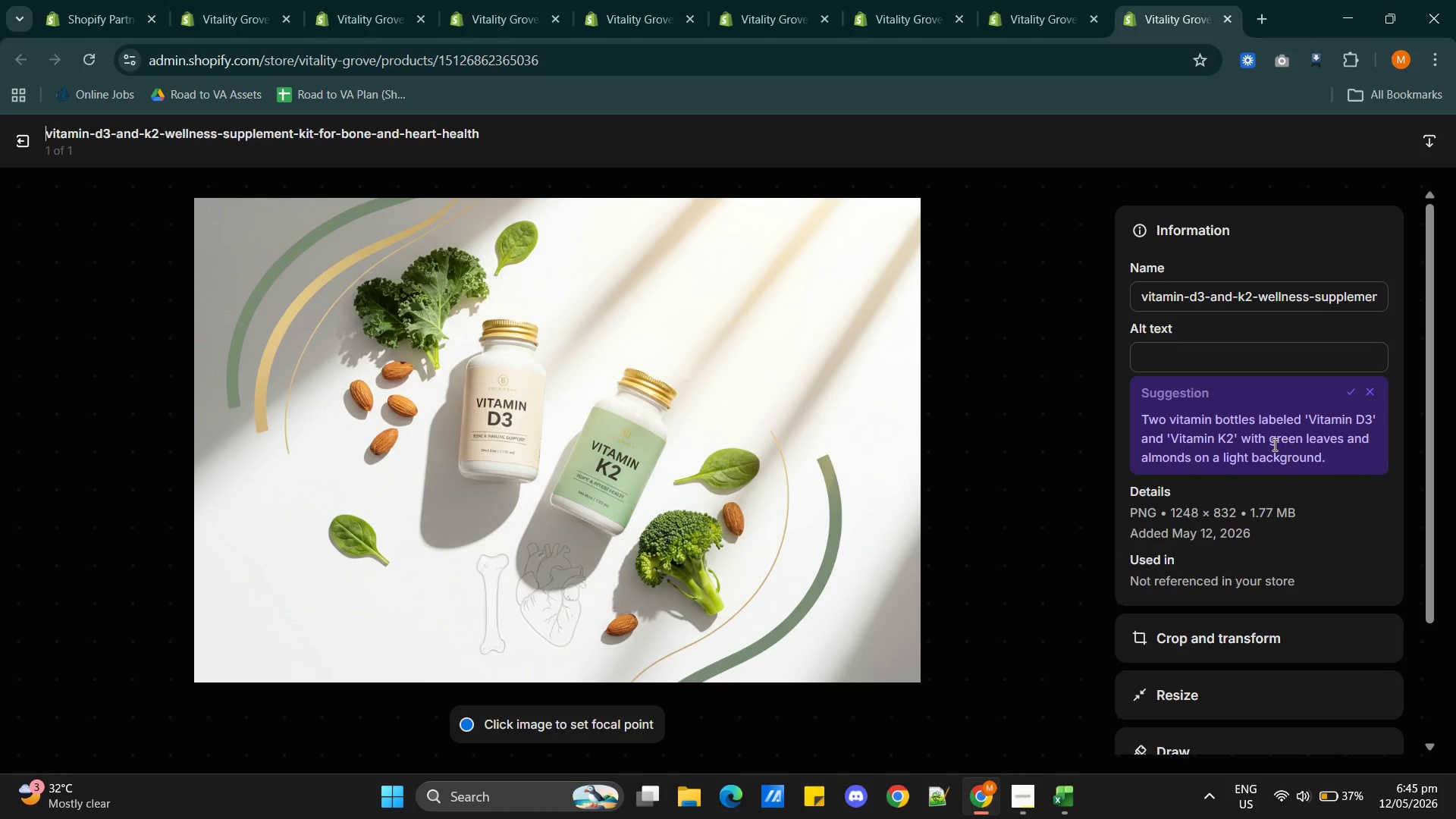 
wait(11.05)
 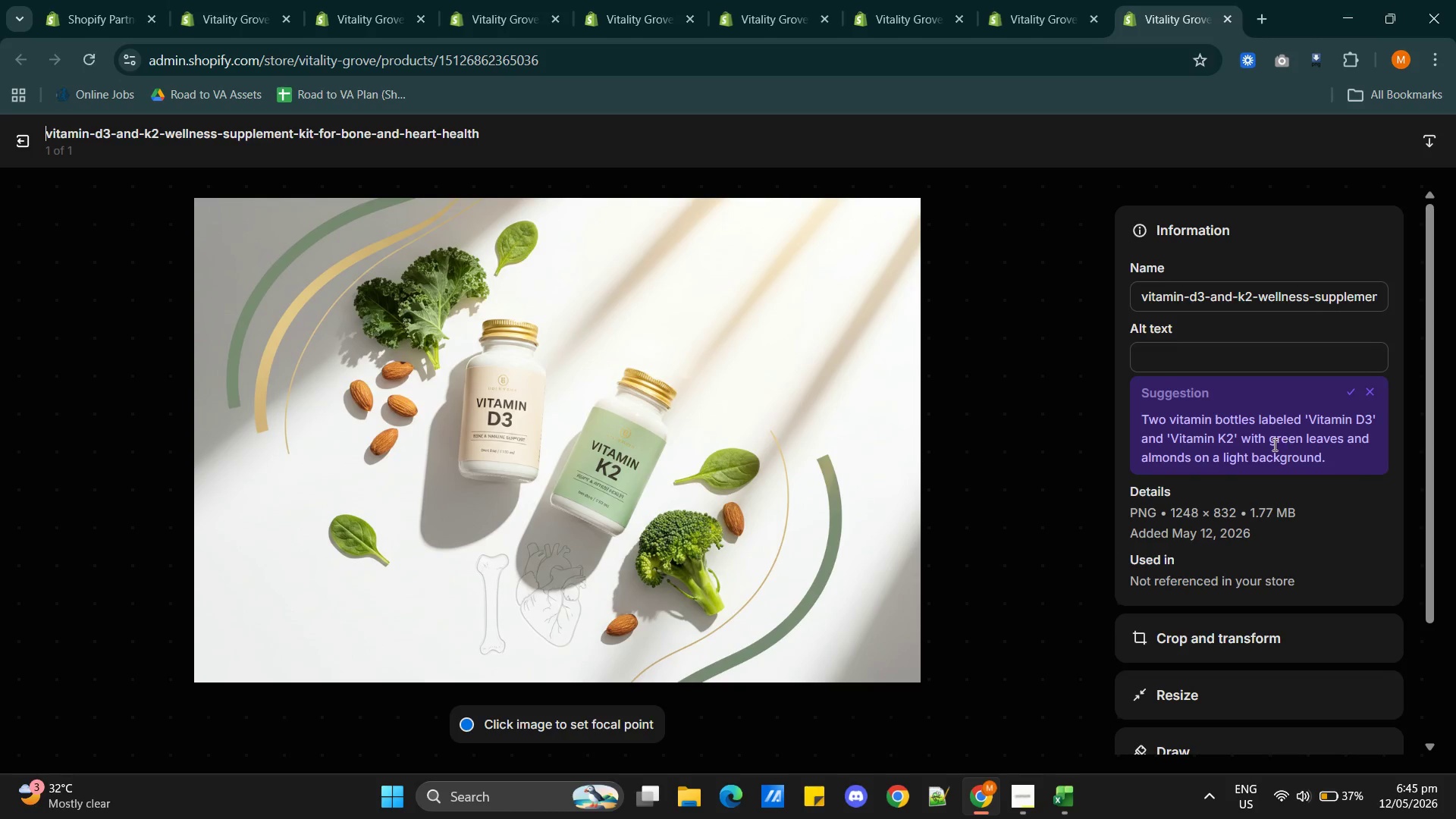 
left_click([1349, 393])
 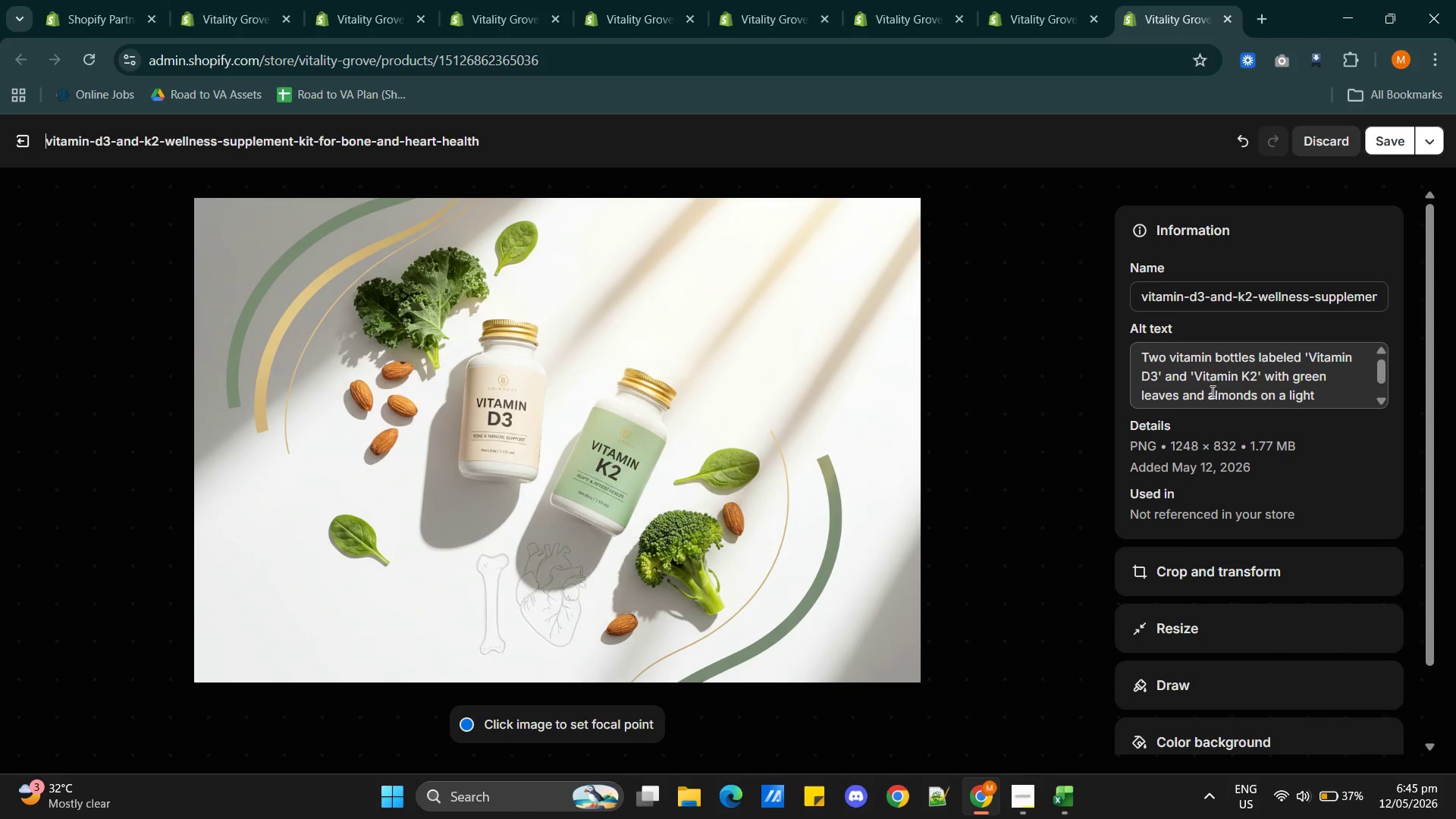 
scroll: coordinate [1284, 385], scroll_direction: down, amount: 1.0
 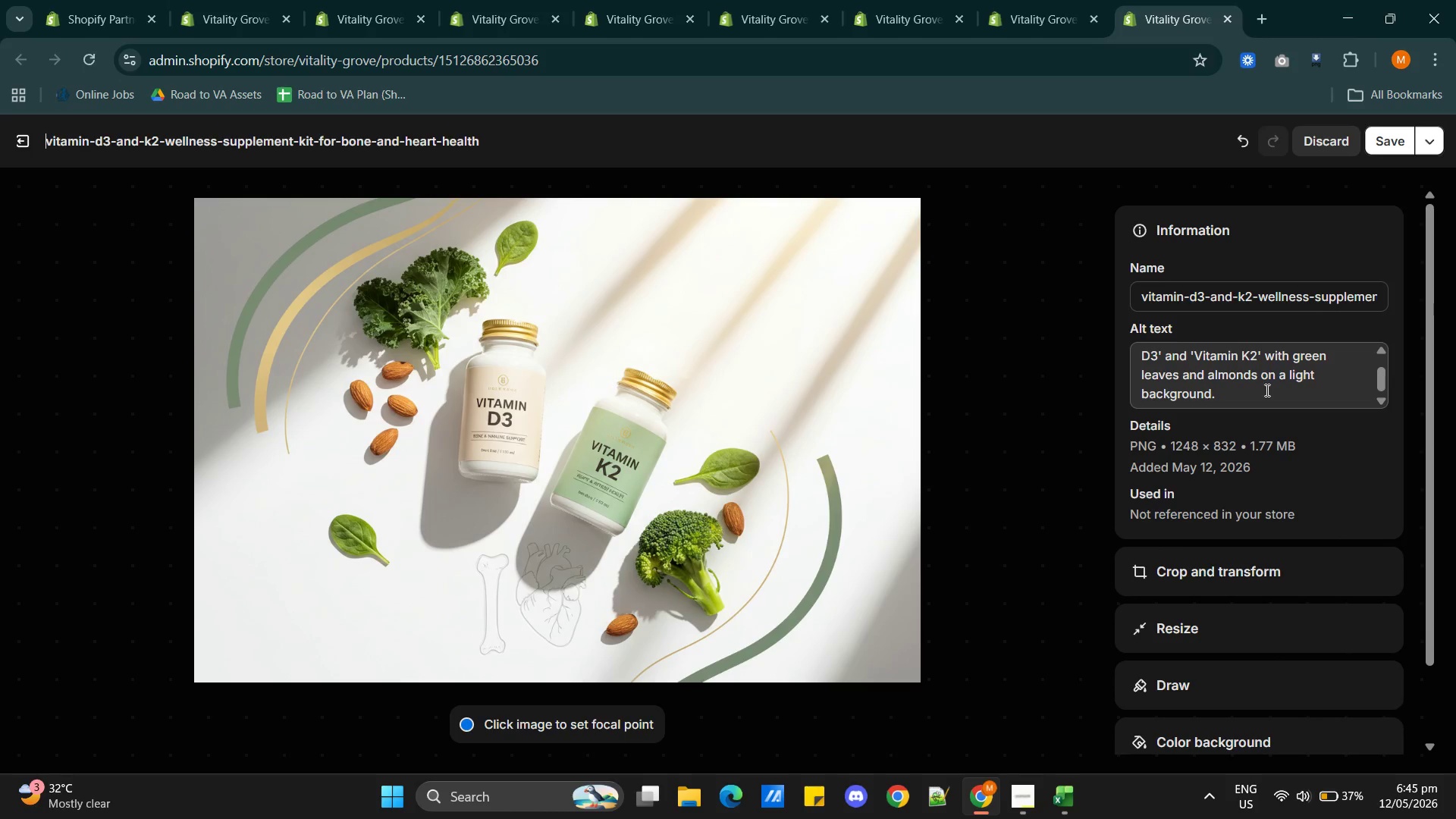 
left_click([1248, 388])
 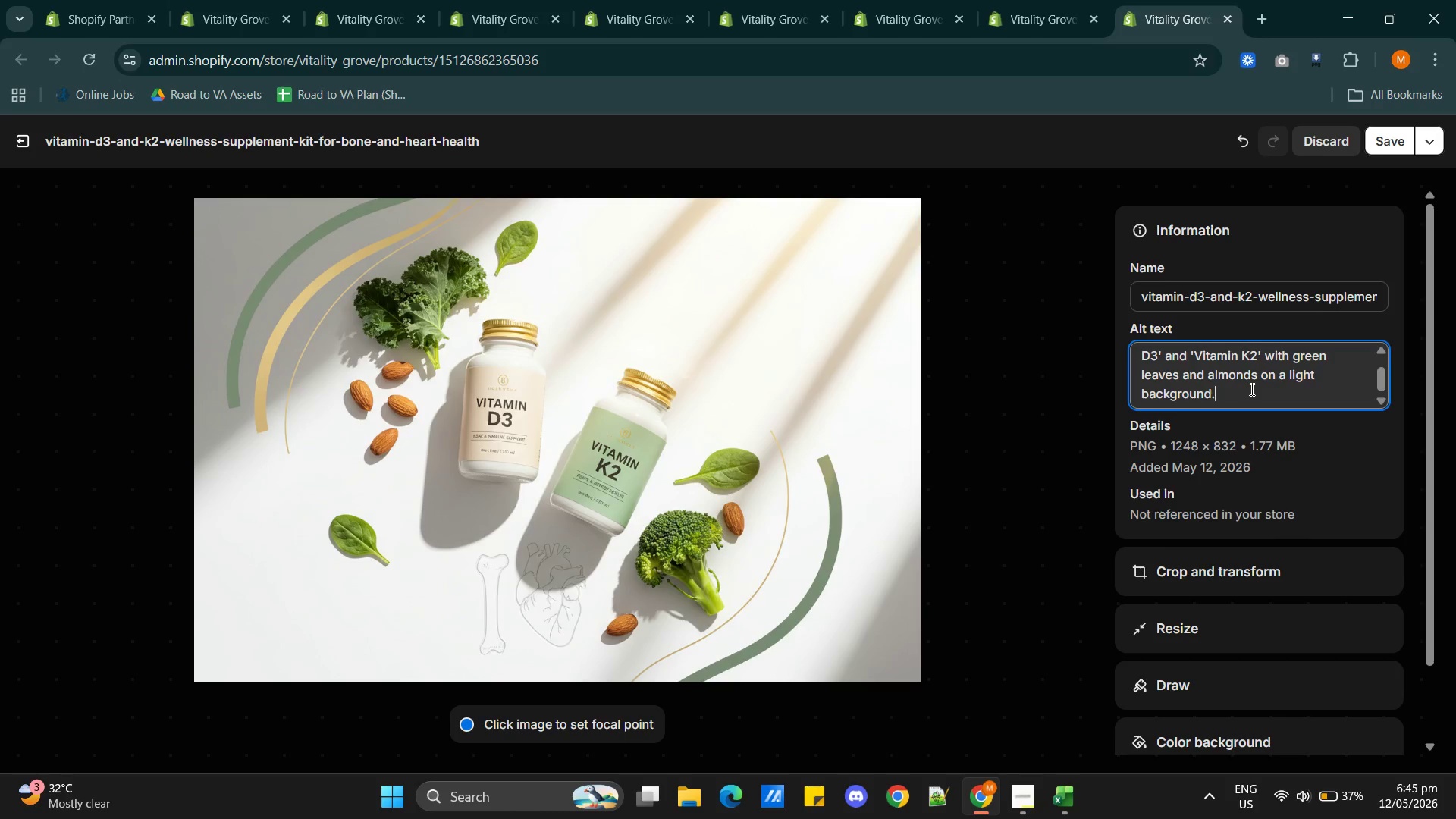 
key(Backspace)
type( with sunrays)
 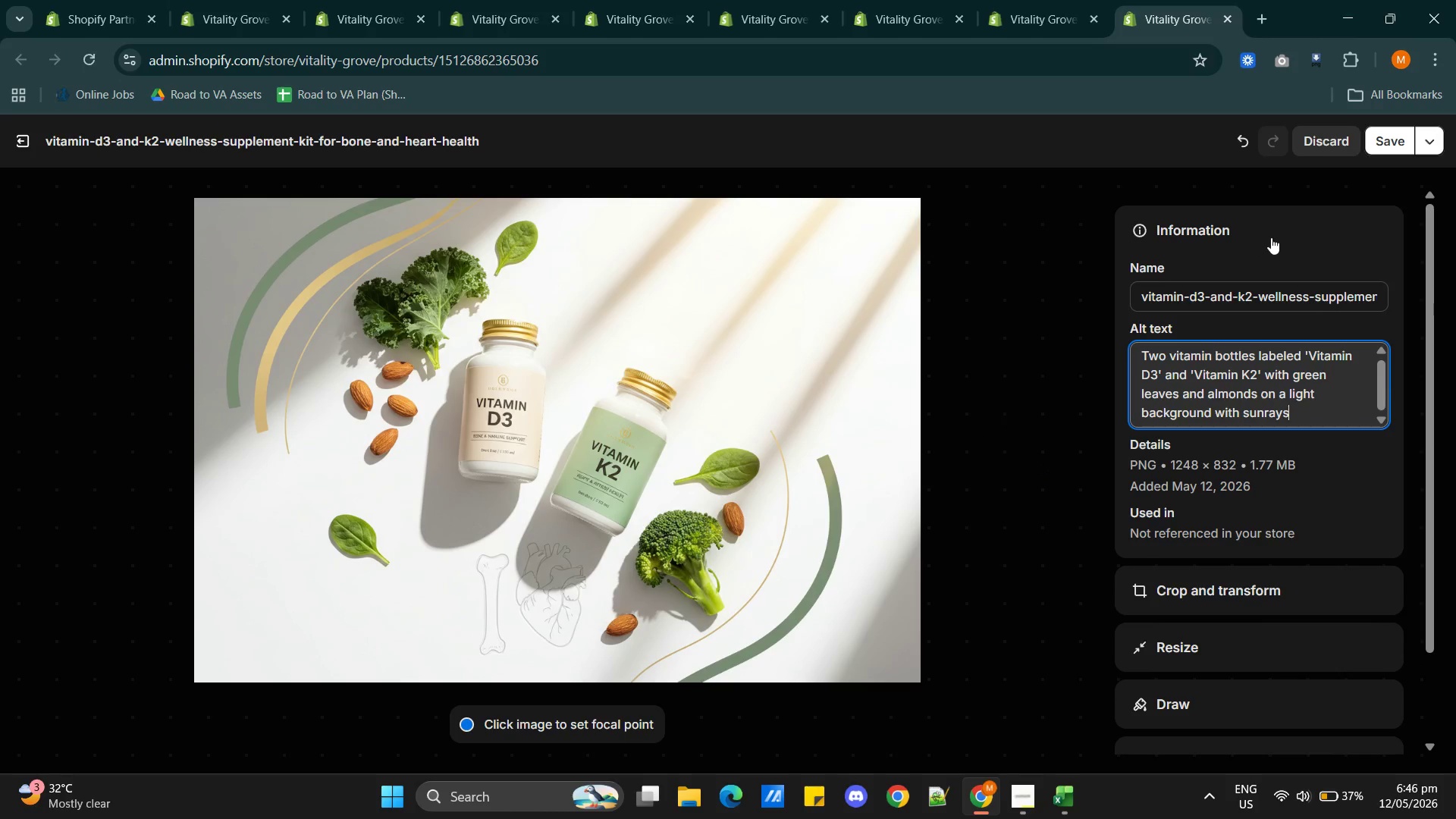 
wait(6.16)
 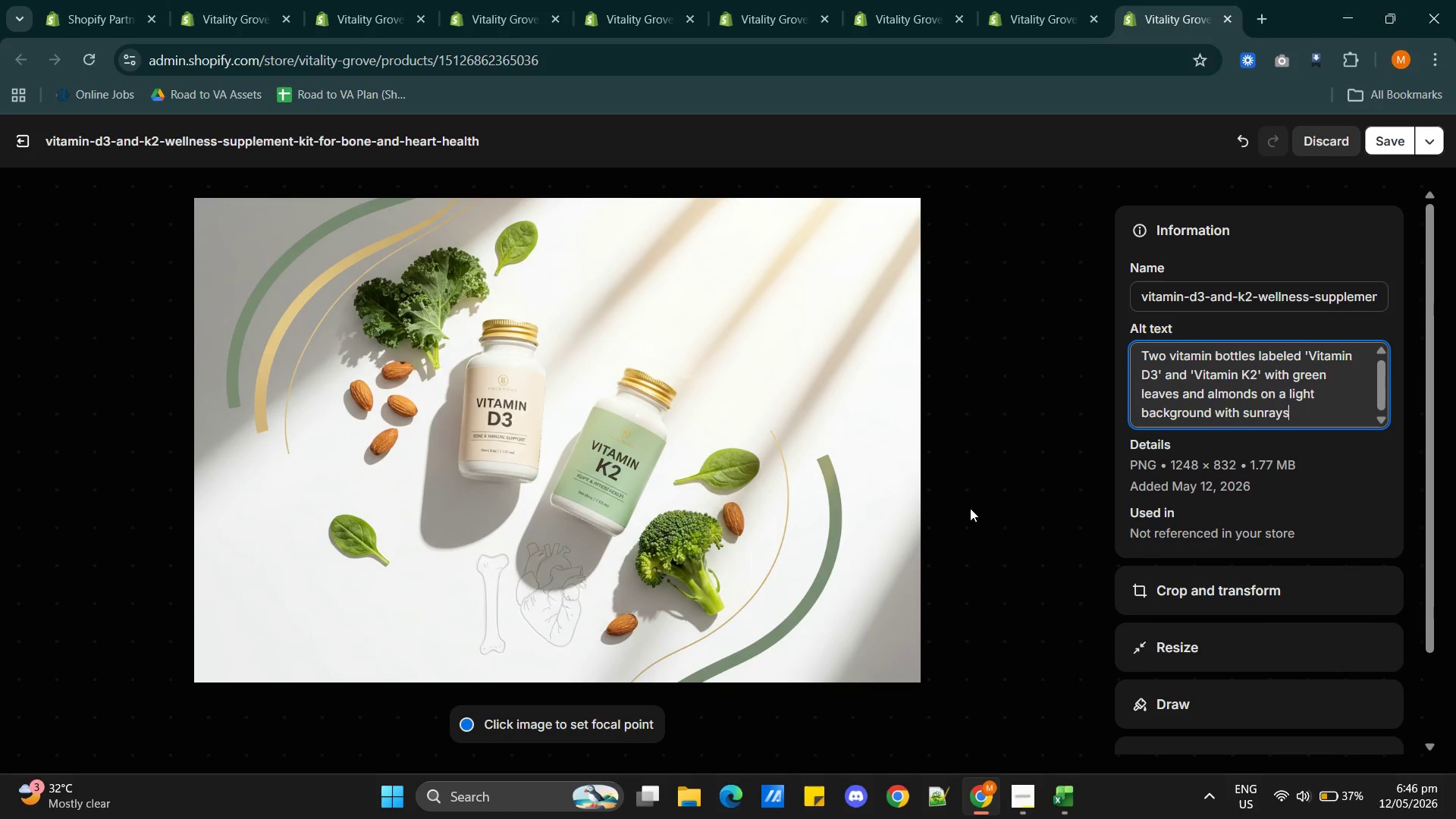 
left_click([1386, 141])
 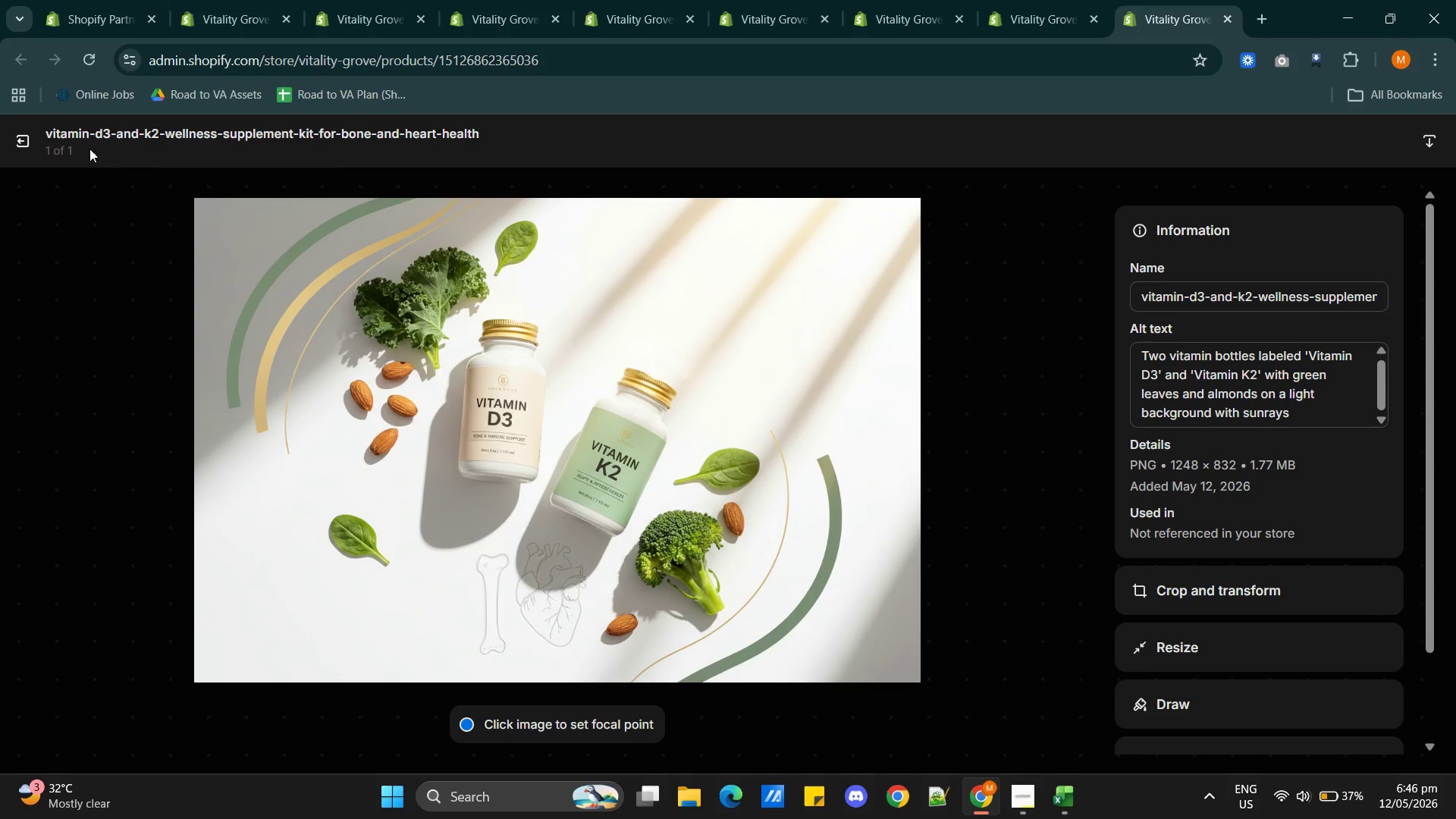 
left_click([30, 143])
 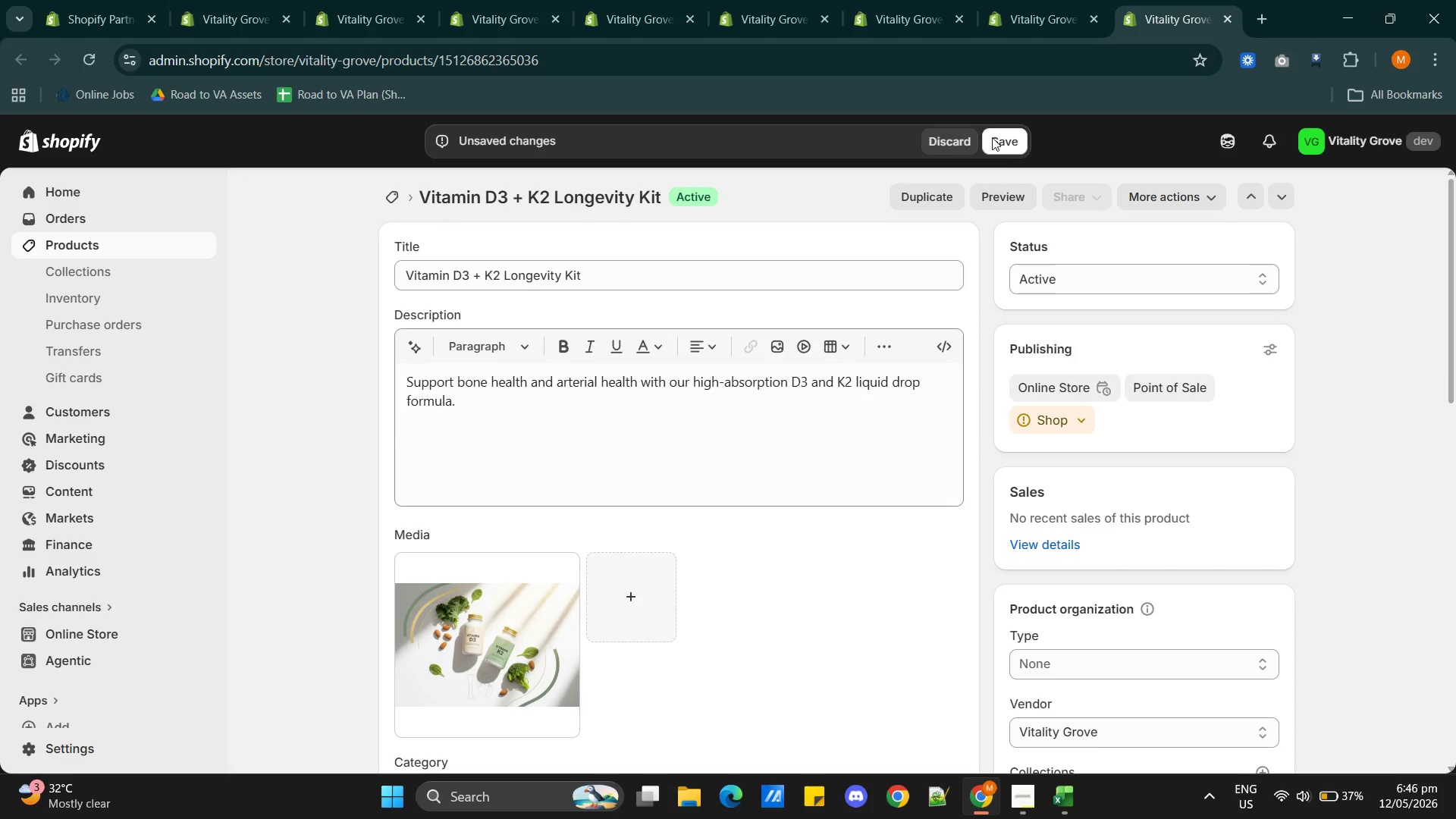 
left_click([1002, 143])
 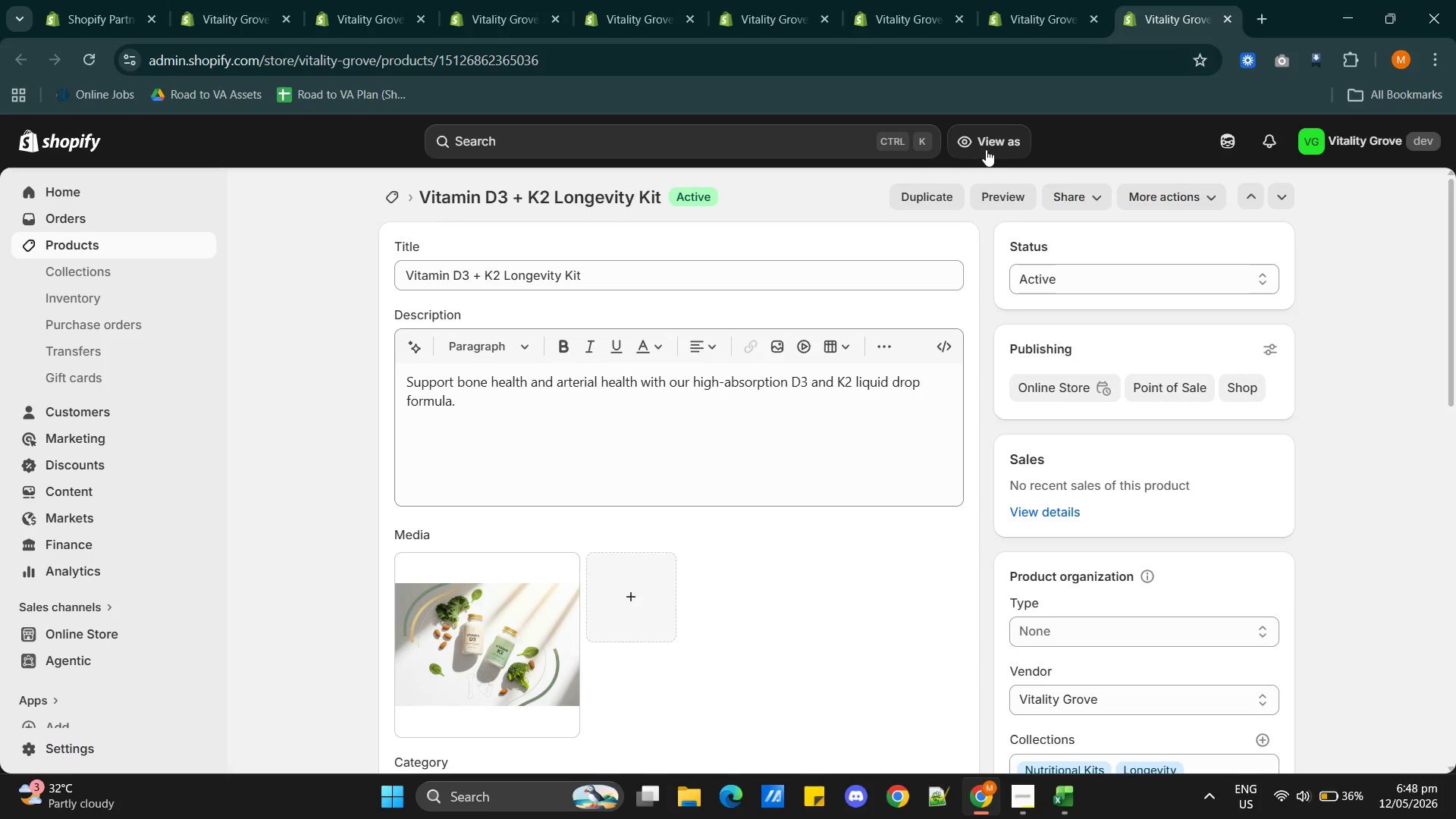 
wait(113.69)
 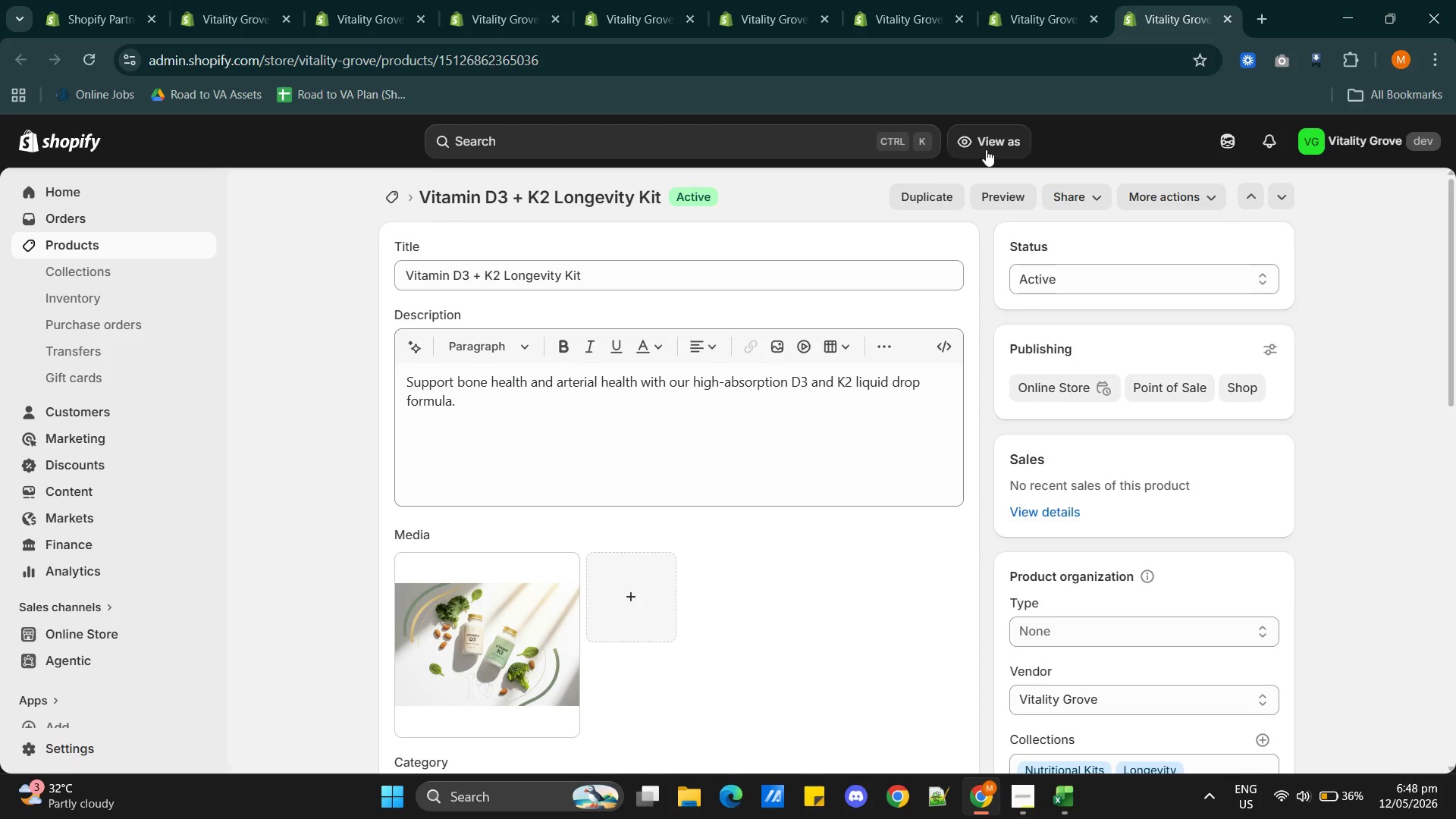 
left_click([1011, 788])